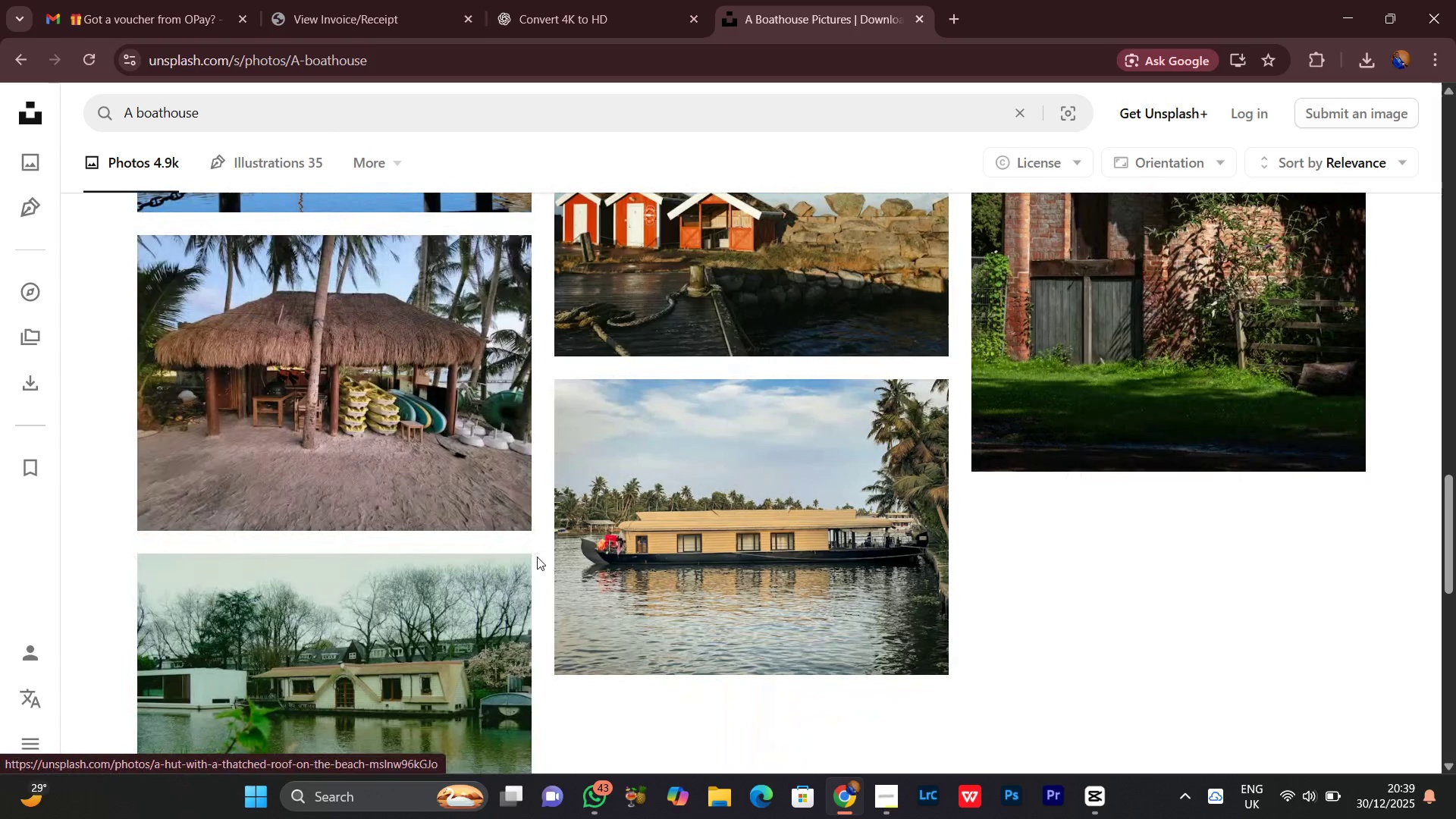 
scroll: coordinate [685, 465], scroll_direction: down, amount: 13.0
 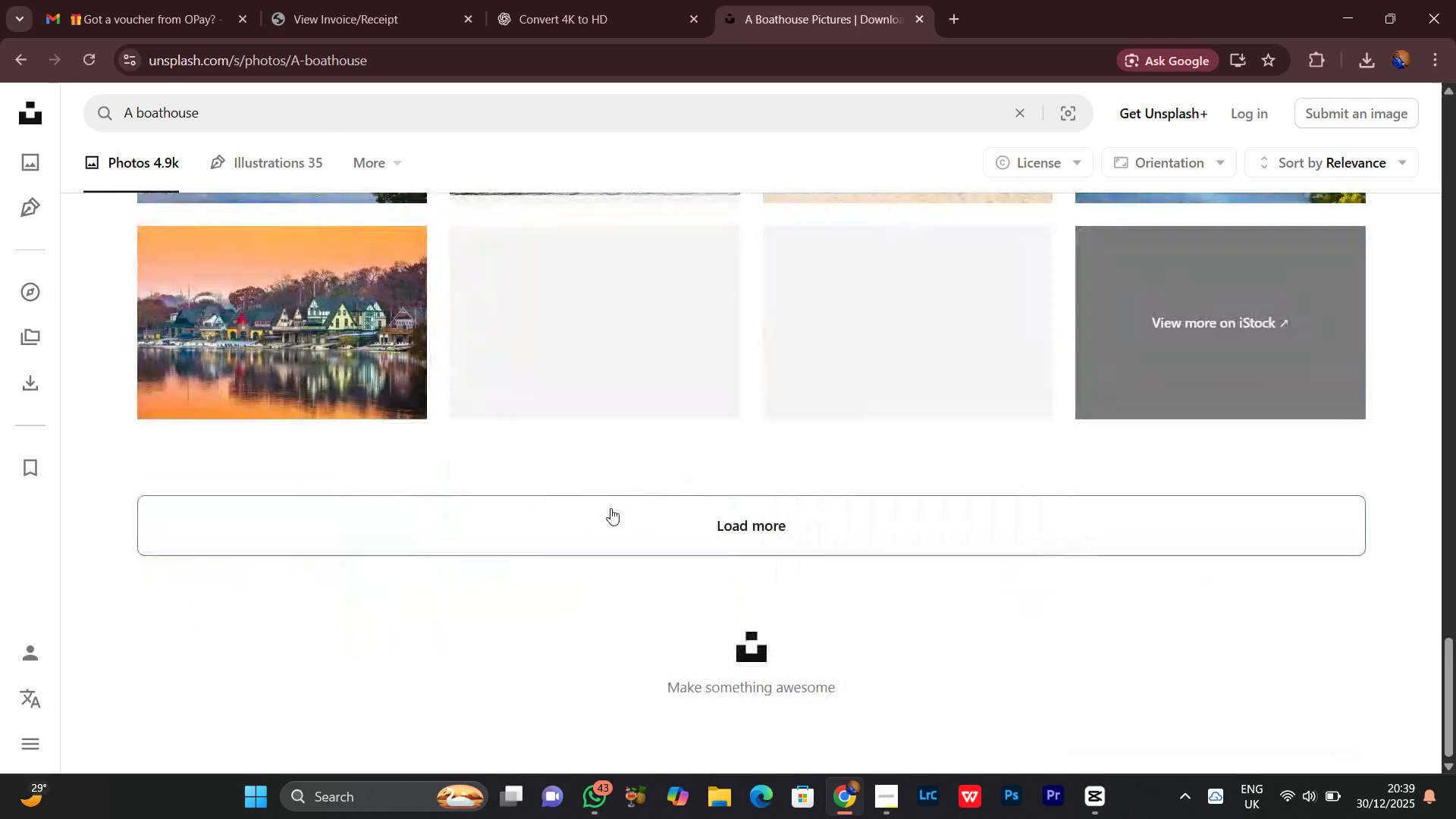 
left_click([610, 508])
 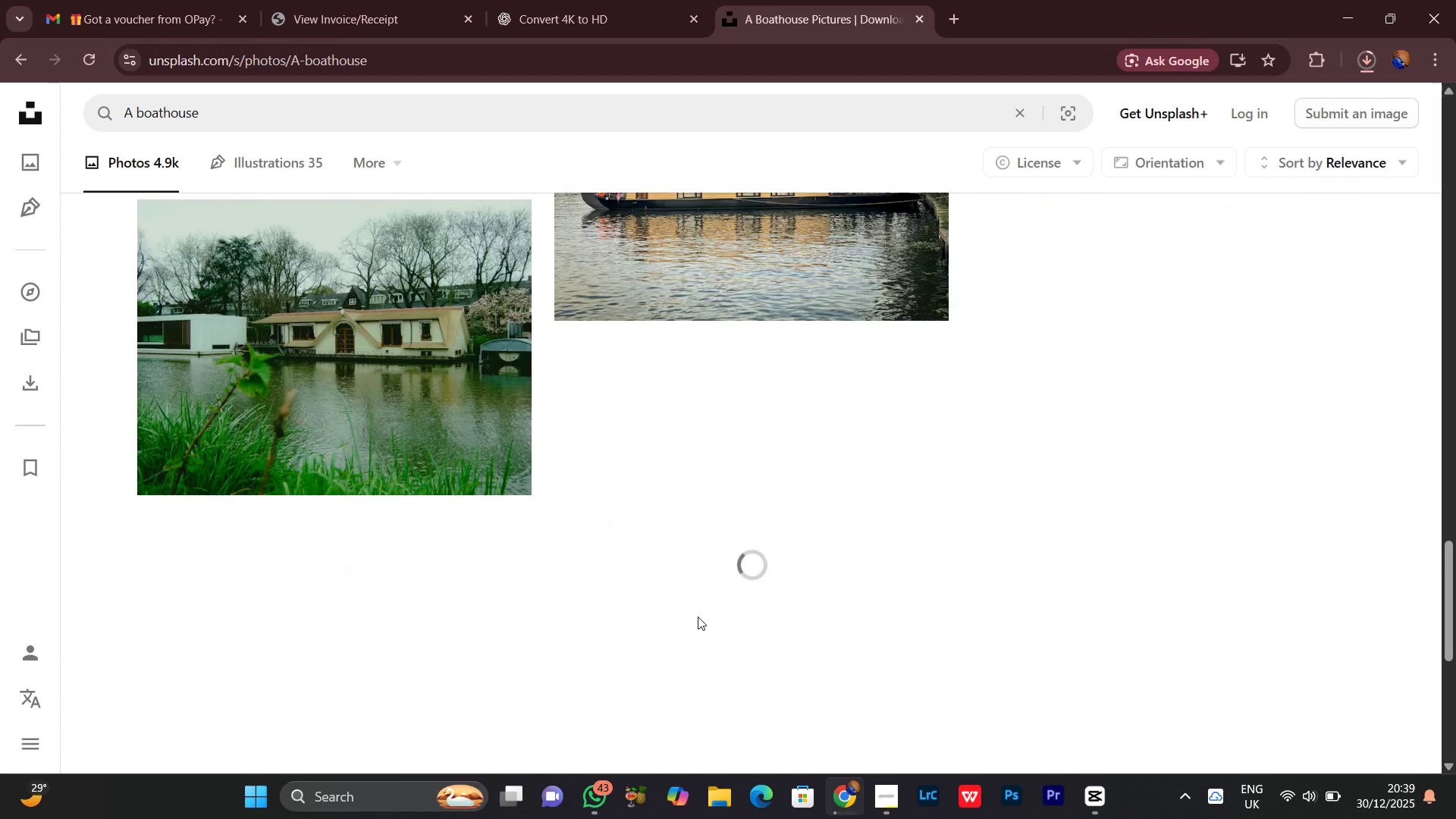 
scroll: coordinate [674, 518], scroll_direction: up, amount: 6.0
 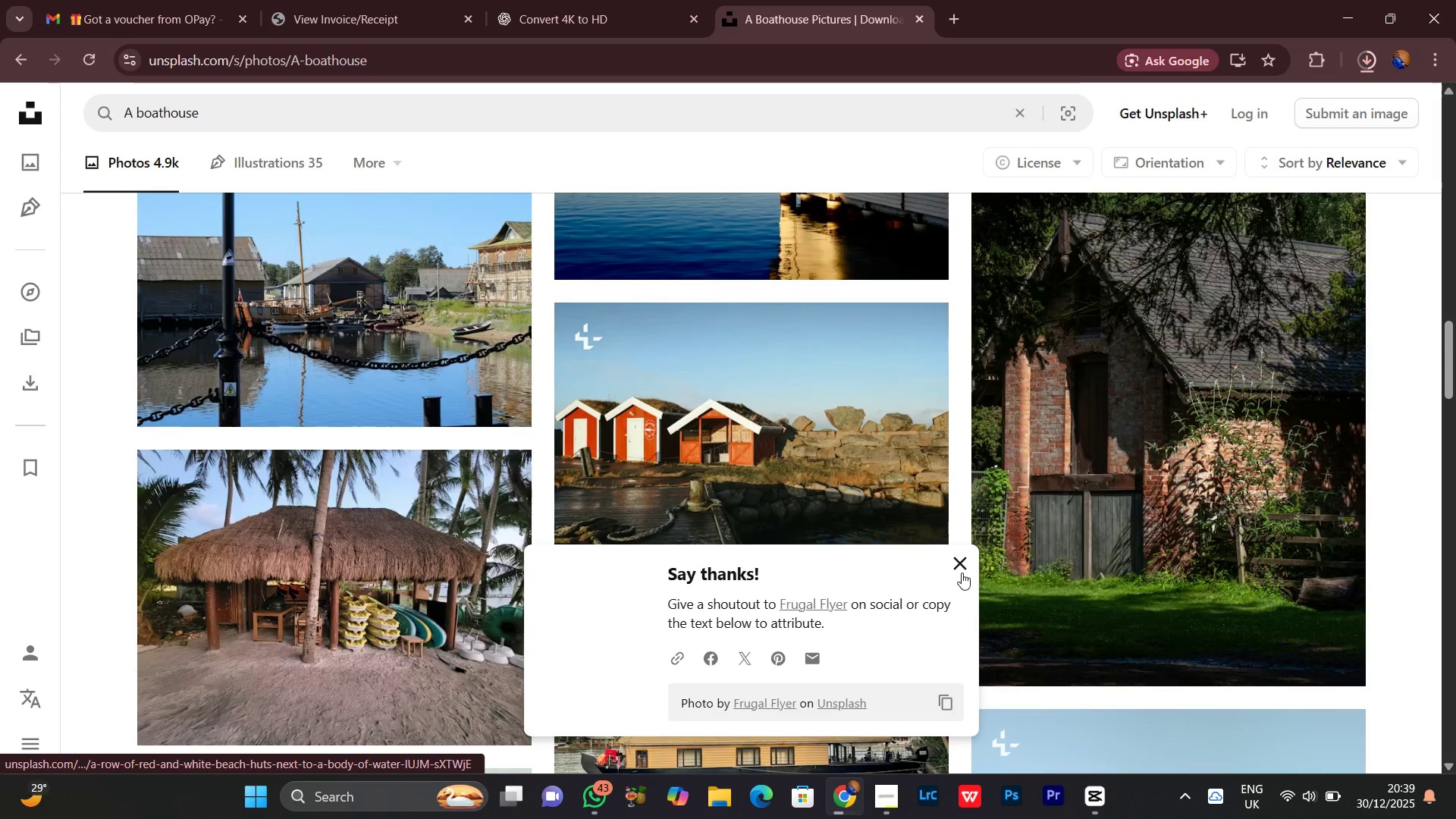 
left_click([961, 566])
 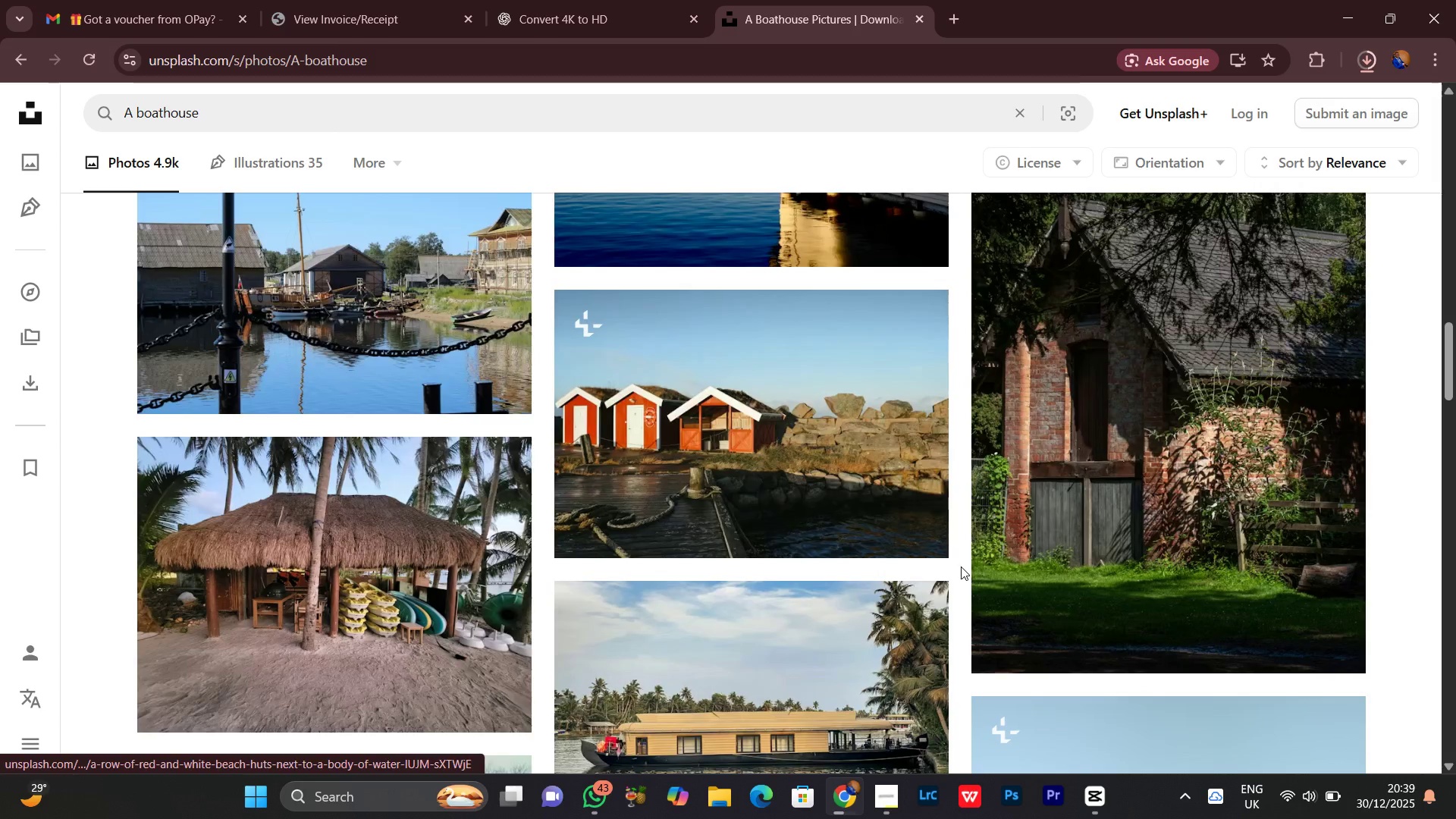 
scroll: coordinate [961, 566], scroll_direction: down, amount: 6.0
 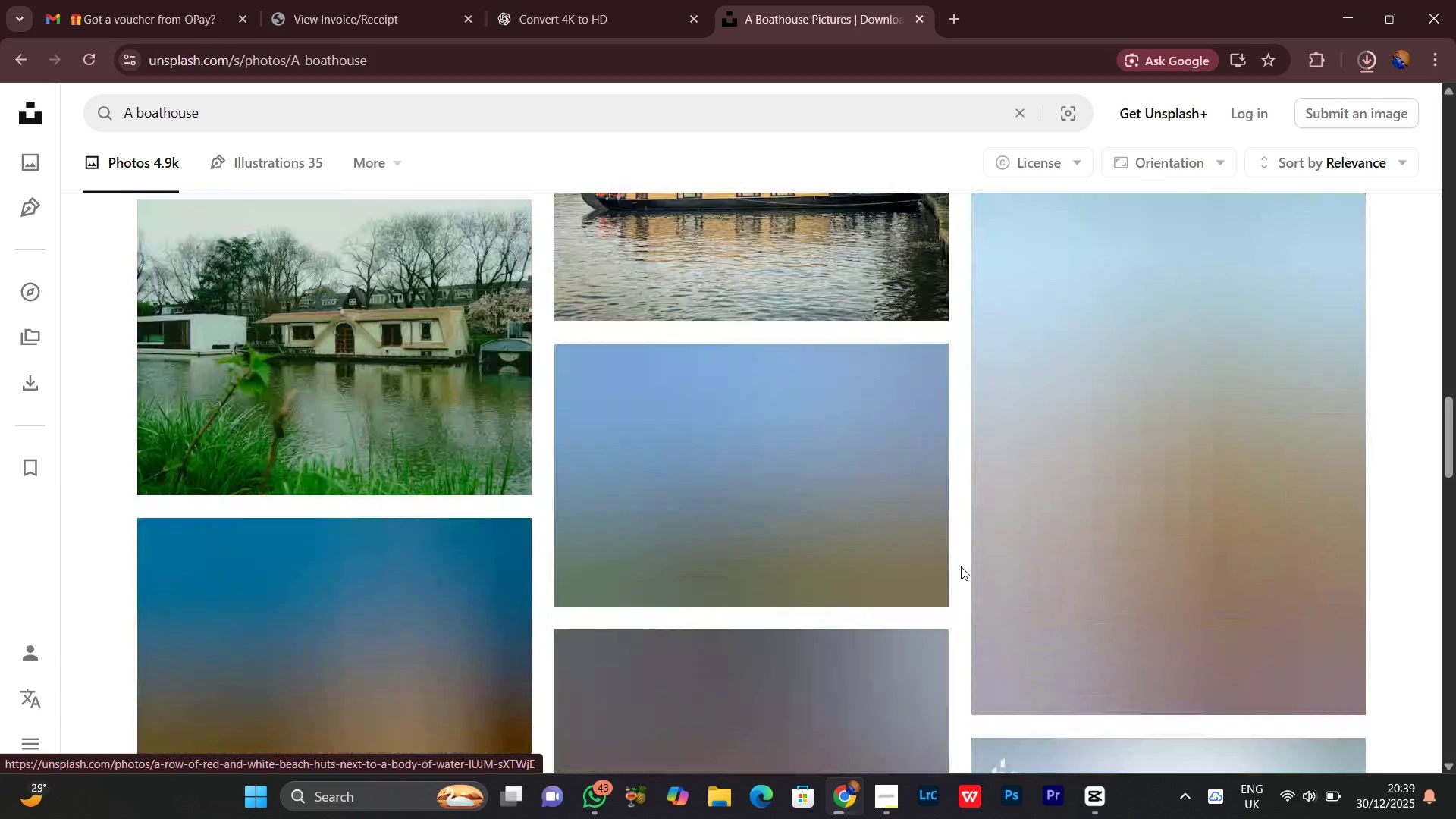 
scroll: coordinate [960, 569], scroll_direction: up, amount: 34.0
 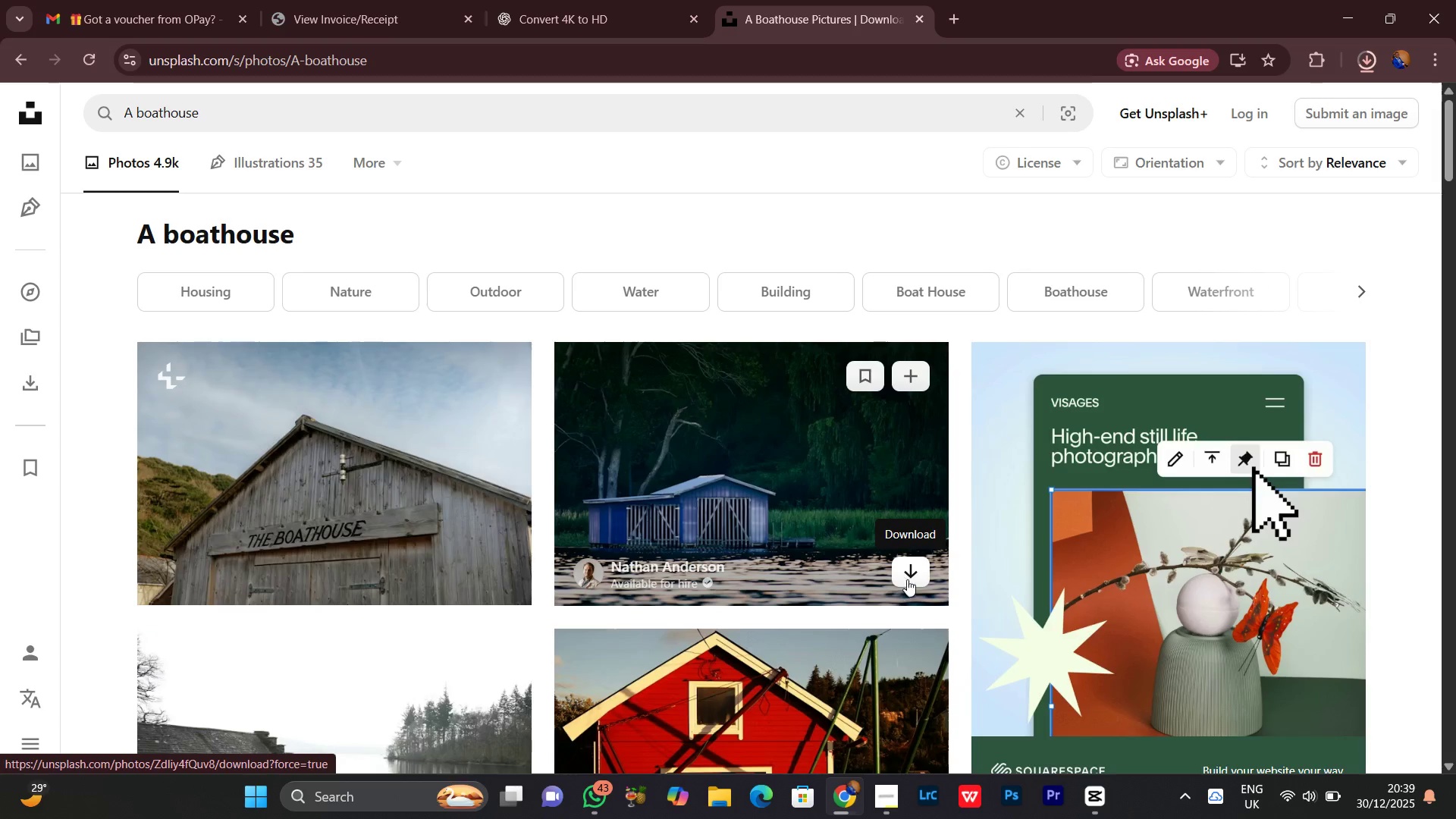 
left_click([907, 579])
 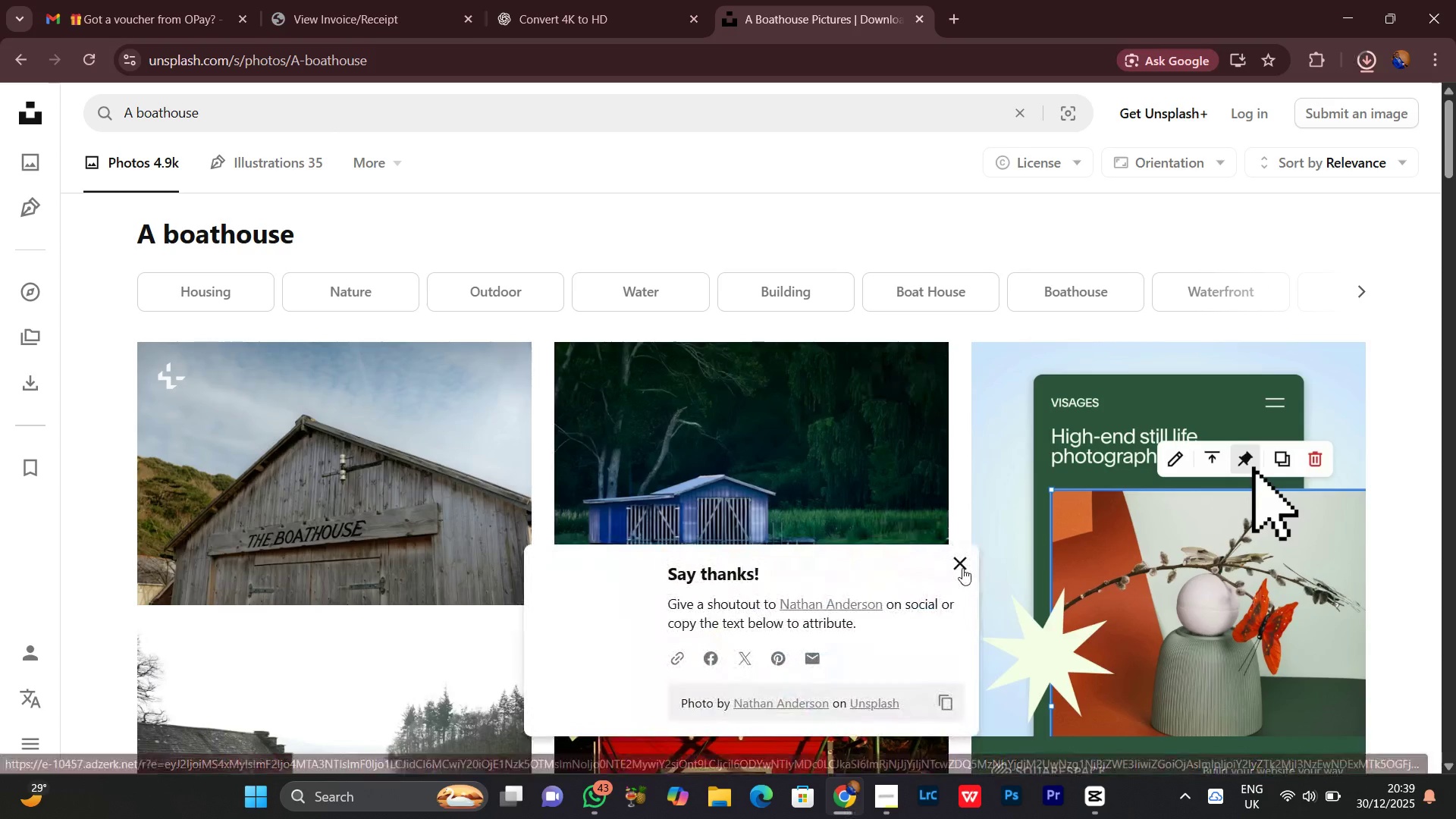 
left_click([962, 560])
 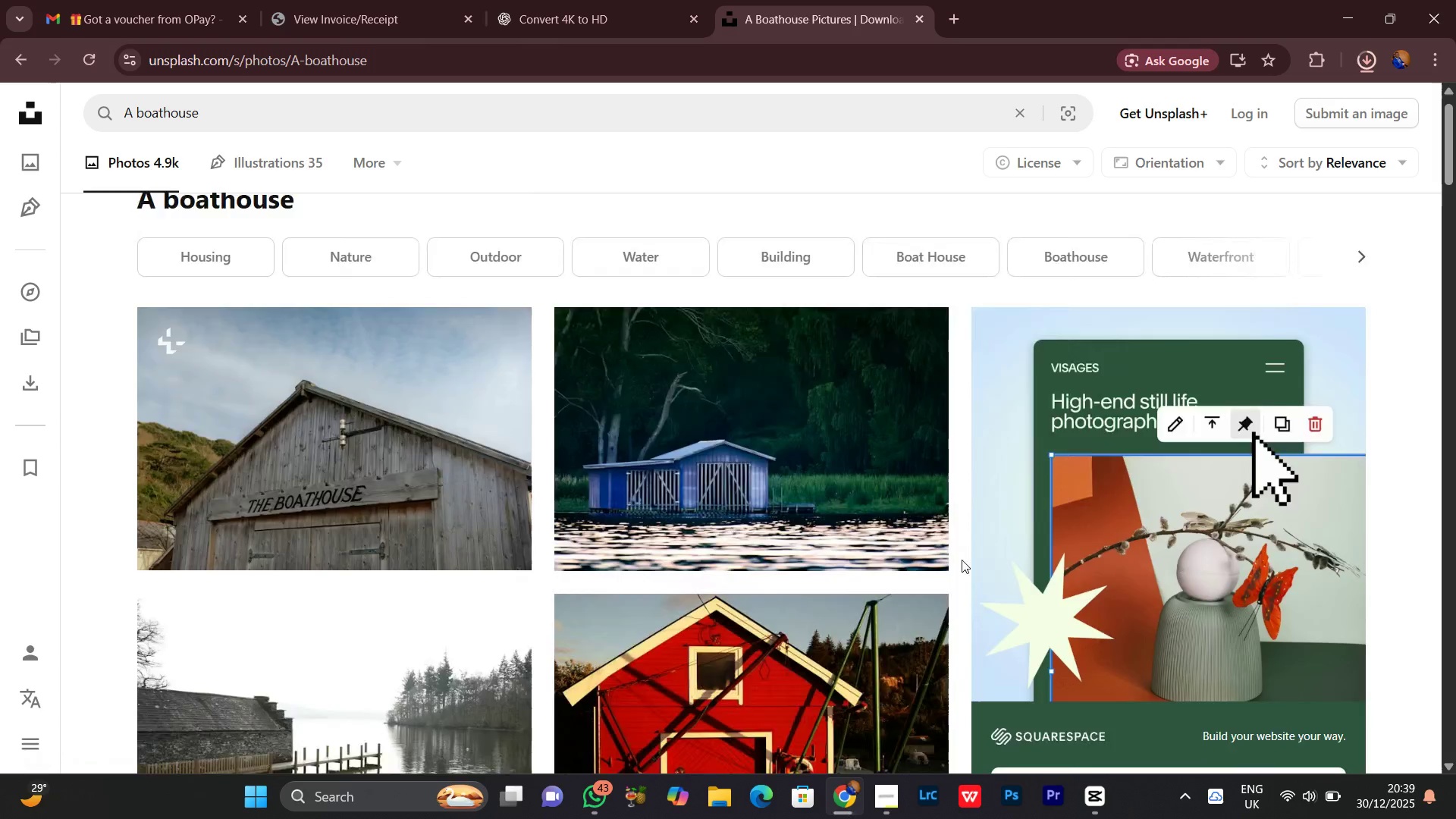 
scroll: coordinate [962, 560], scroll_direction: down, amount: 4.0
 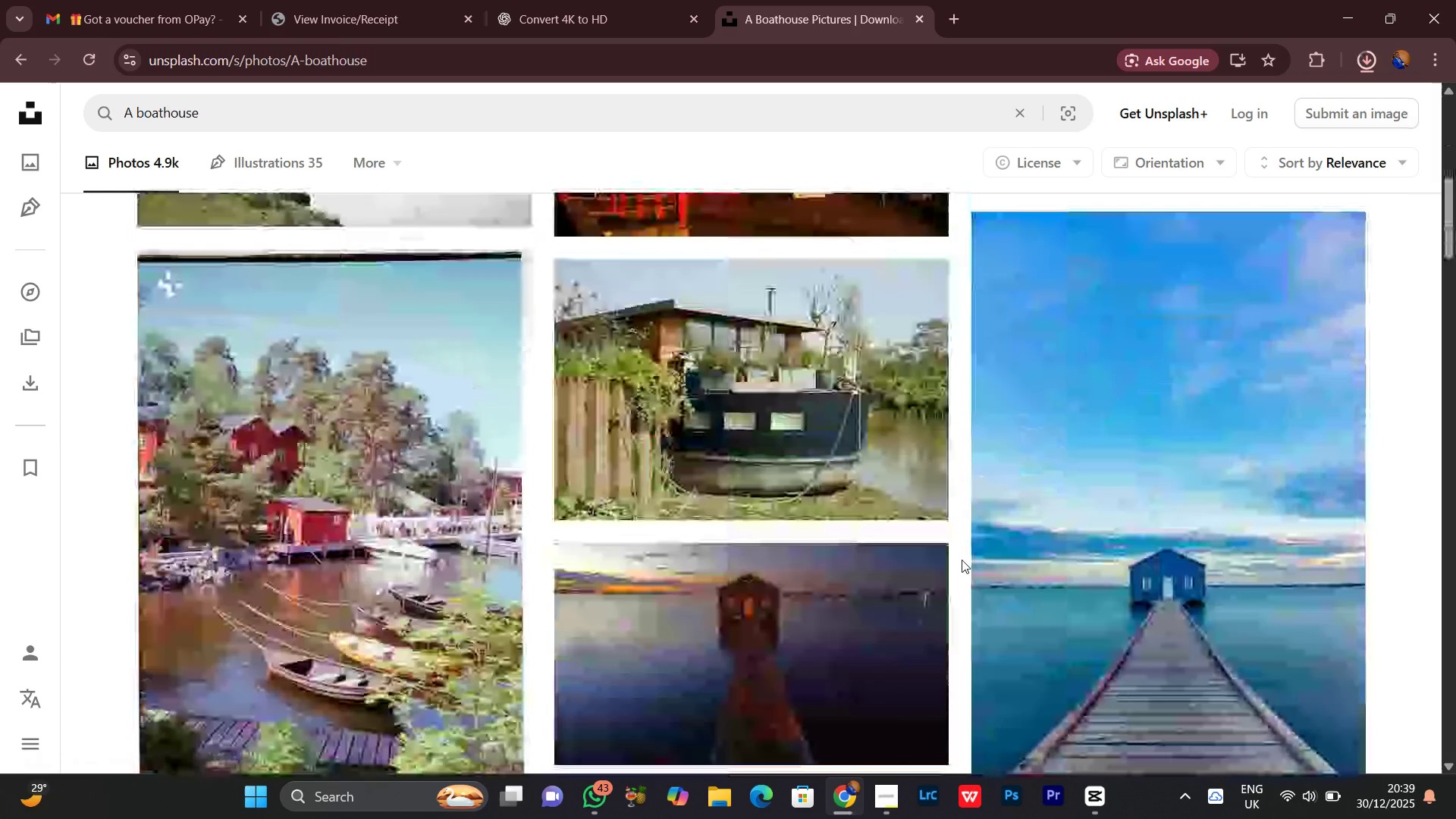 
scroll: coordinate [962, 560], scroll_direction: up, amount: 1.0
 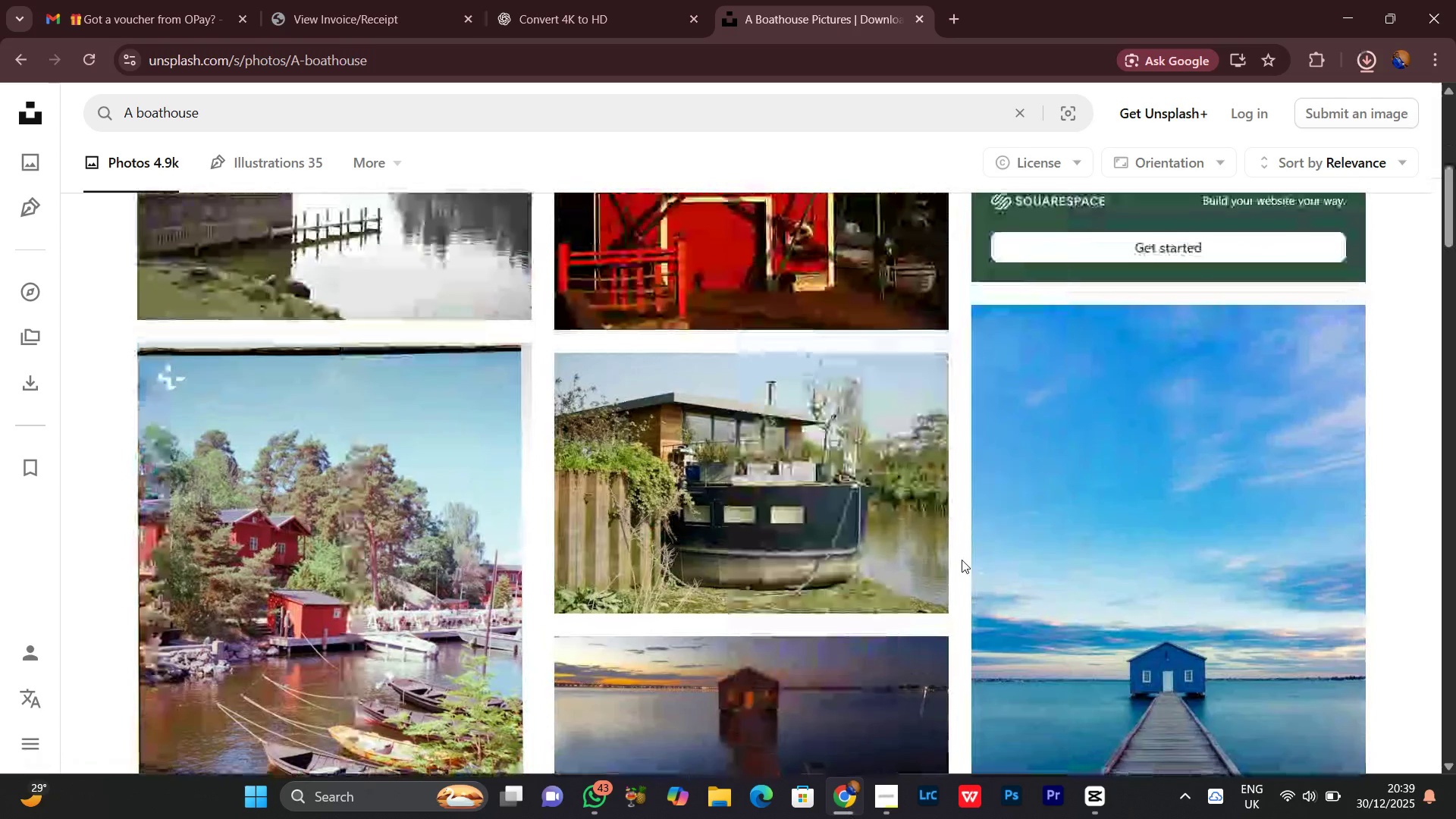 
scroll: coordinate [962, 560], scroll_direction: down, amount: 11.0
 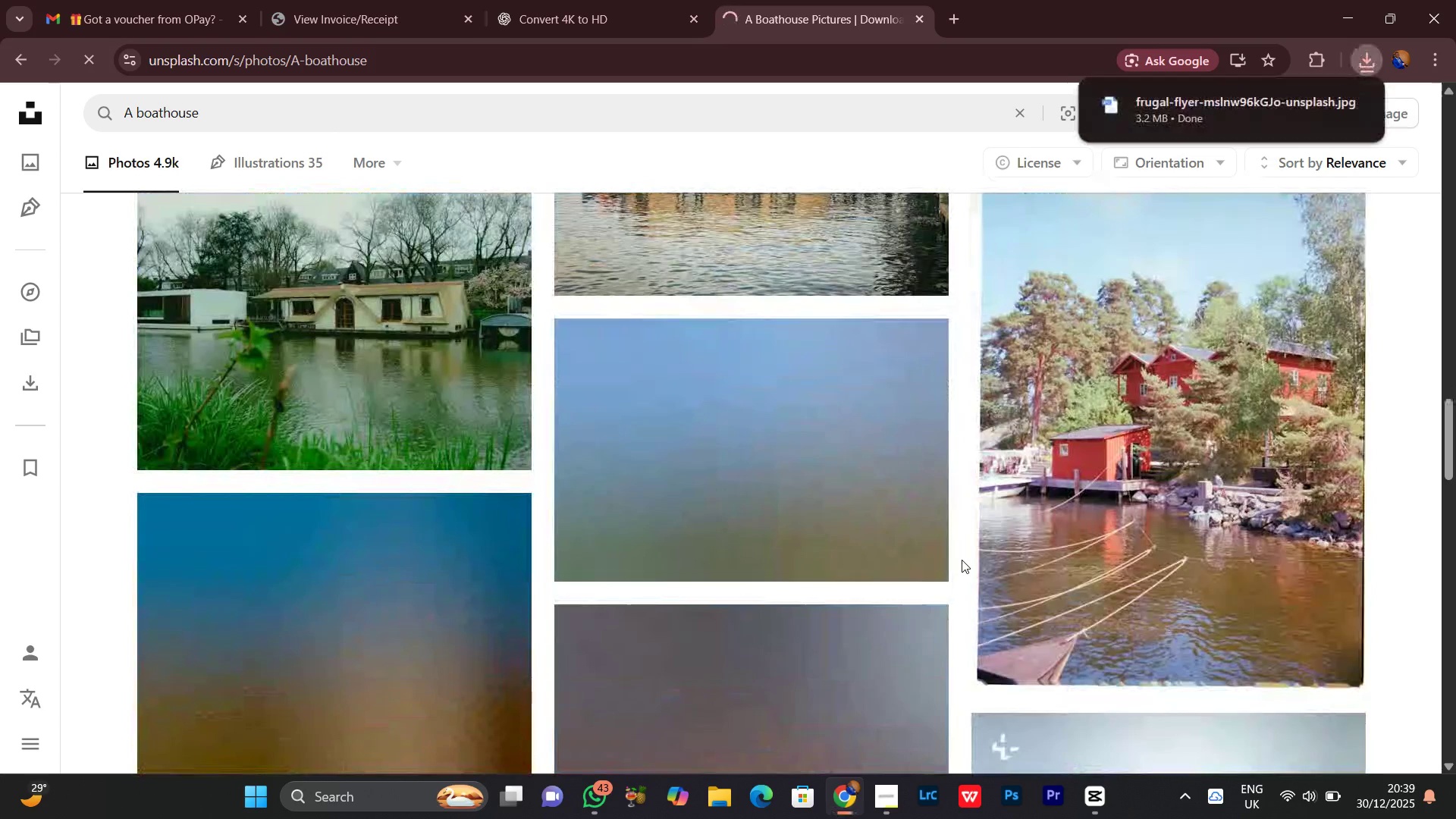 
scroll: coordinate [962, 560], scroll_direction: up, amount: 1.0
 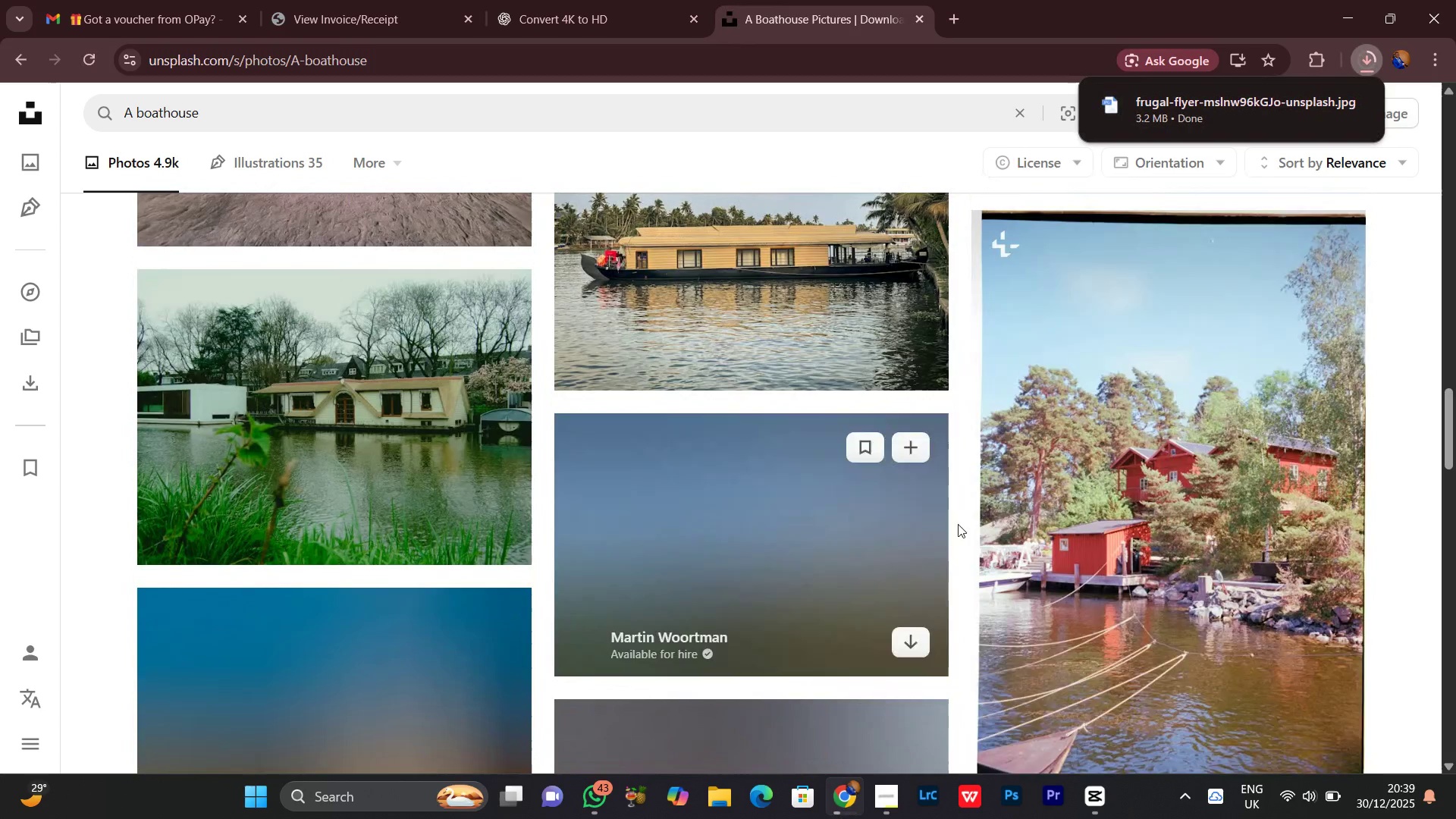 
scroll: coordinate [984, 532], scroll_direction: down, amount: 14.0
 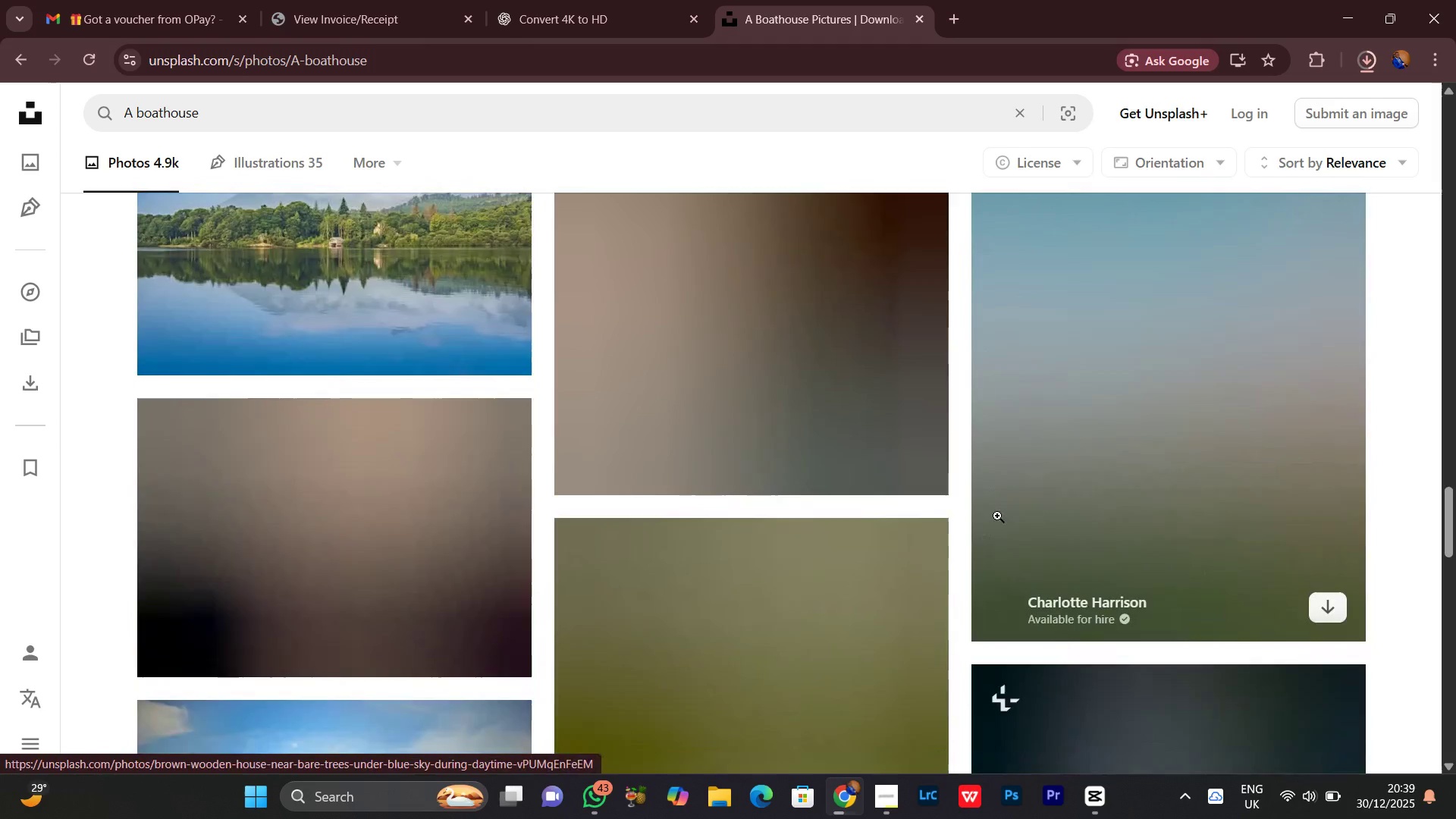 
scroll: coordinate [487, 563], scroll_direction: up, amount: 14.0
 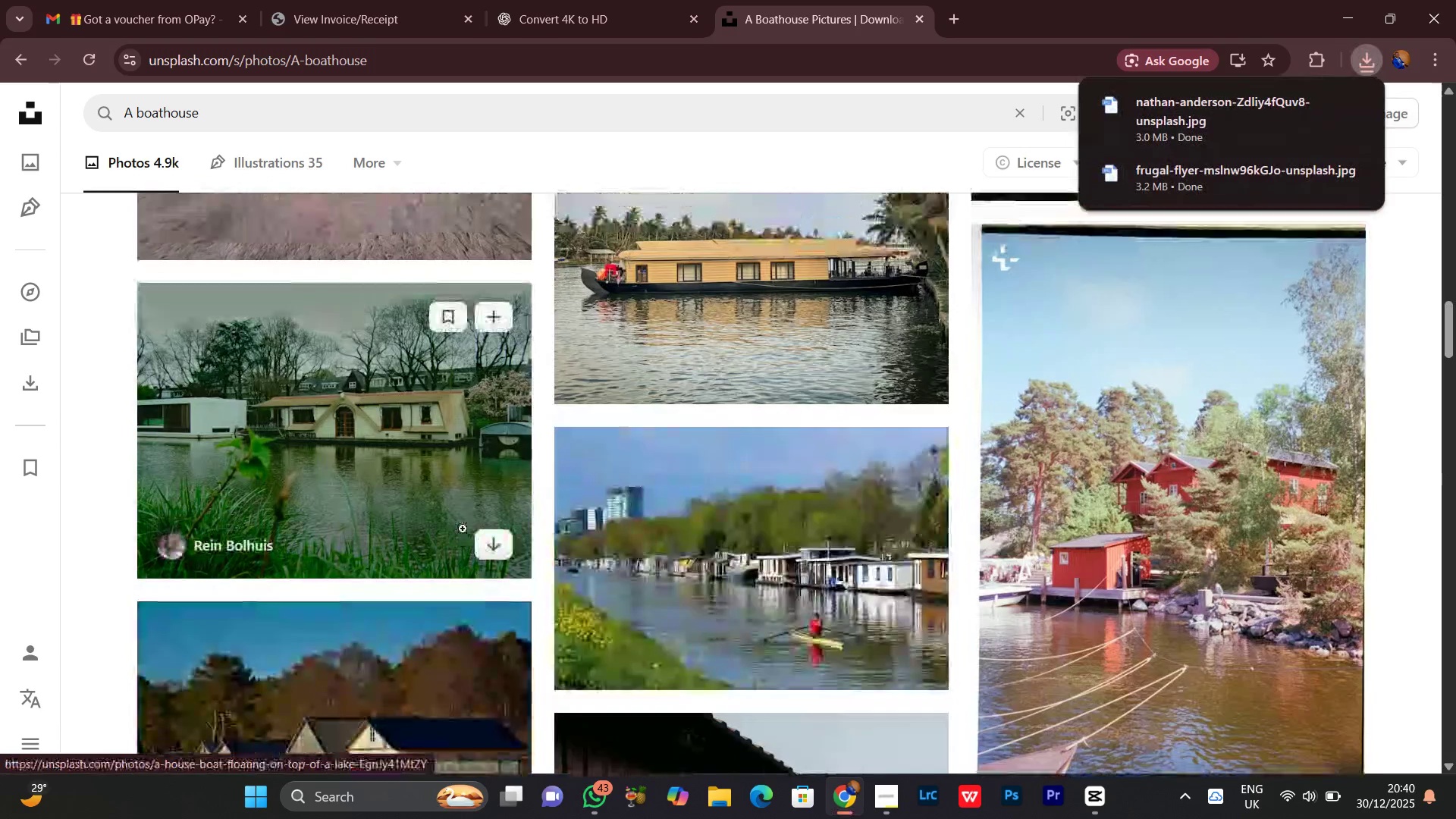 
scroll: coordinate [937, 502], scroll_direction: down, amount: 10.0
 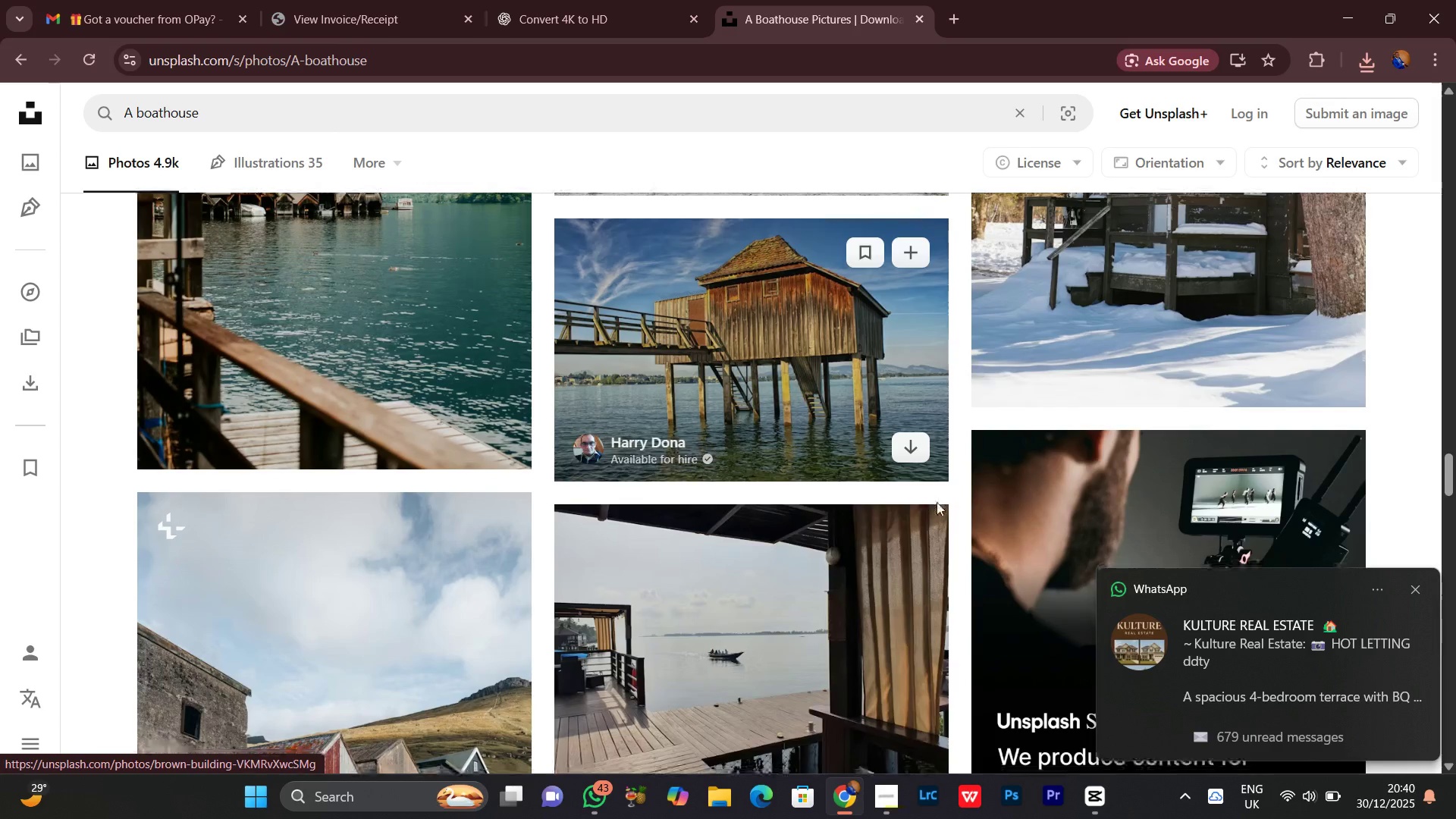 
scroll: coordinate [937, 502], scroll_direction: up, amount: 3.0
 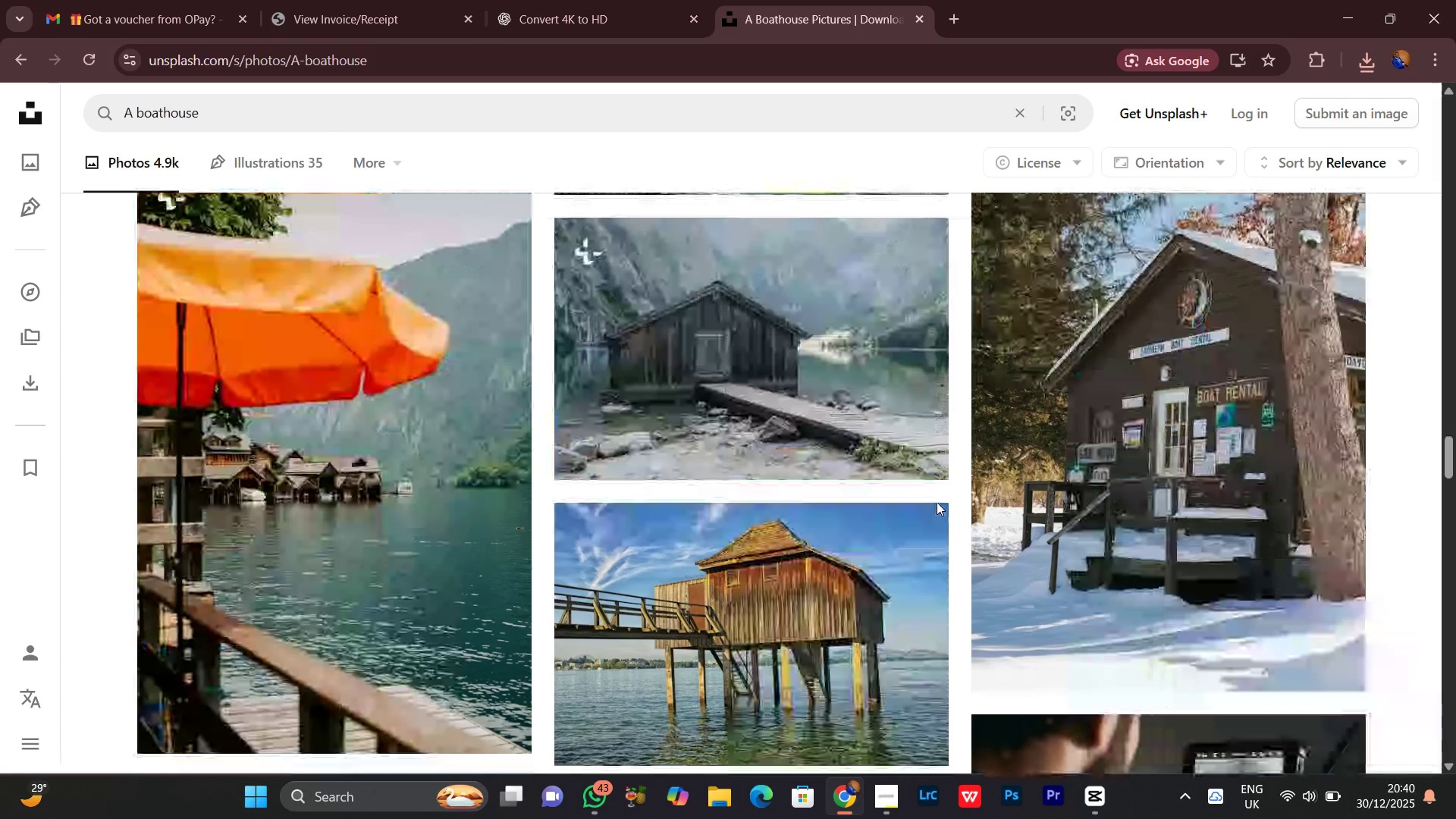 
scroll: coordinate [937, 502], scroll_direction: down, amount: 2.0
 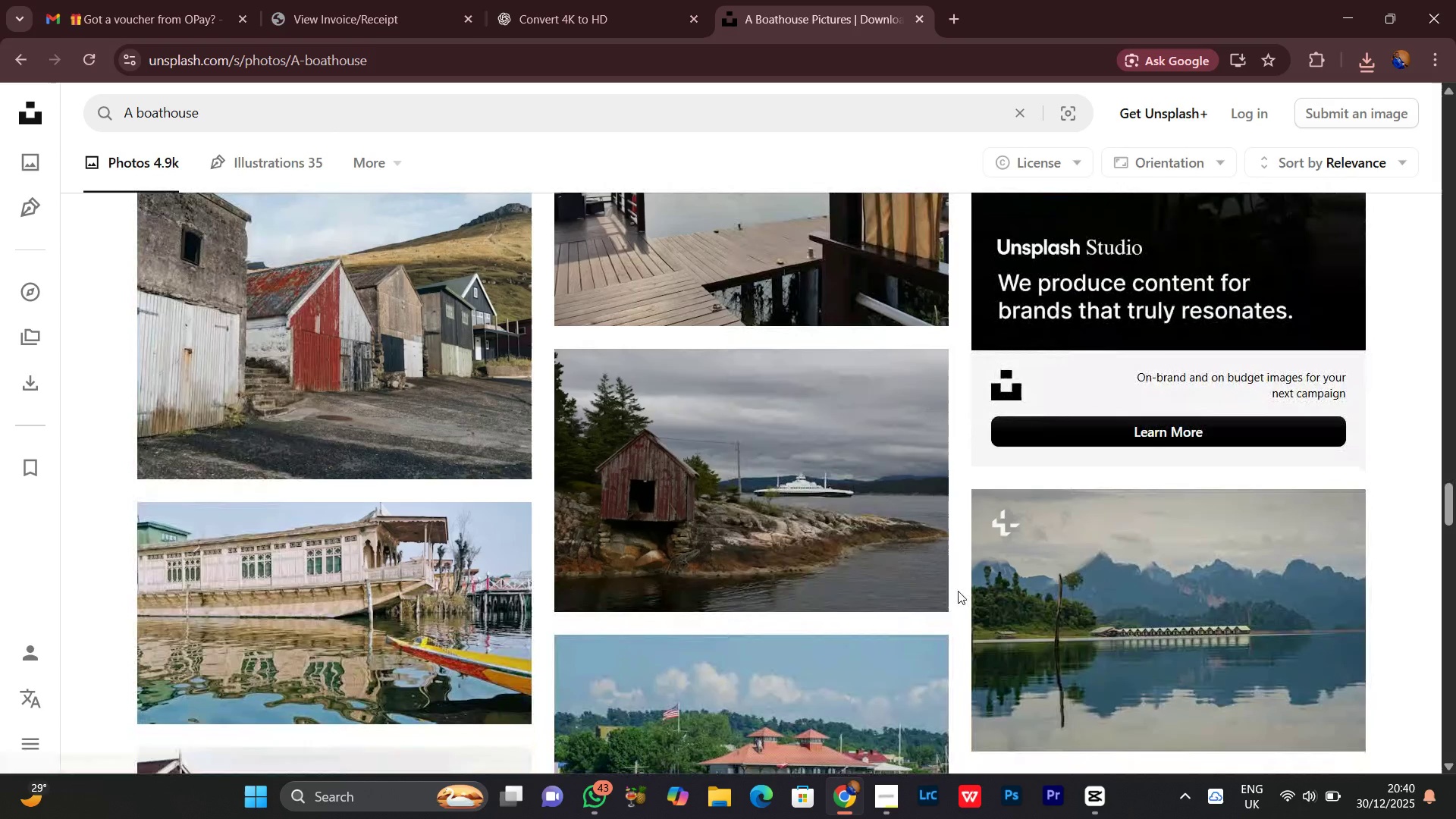 
left_click([908, 585])
 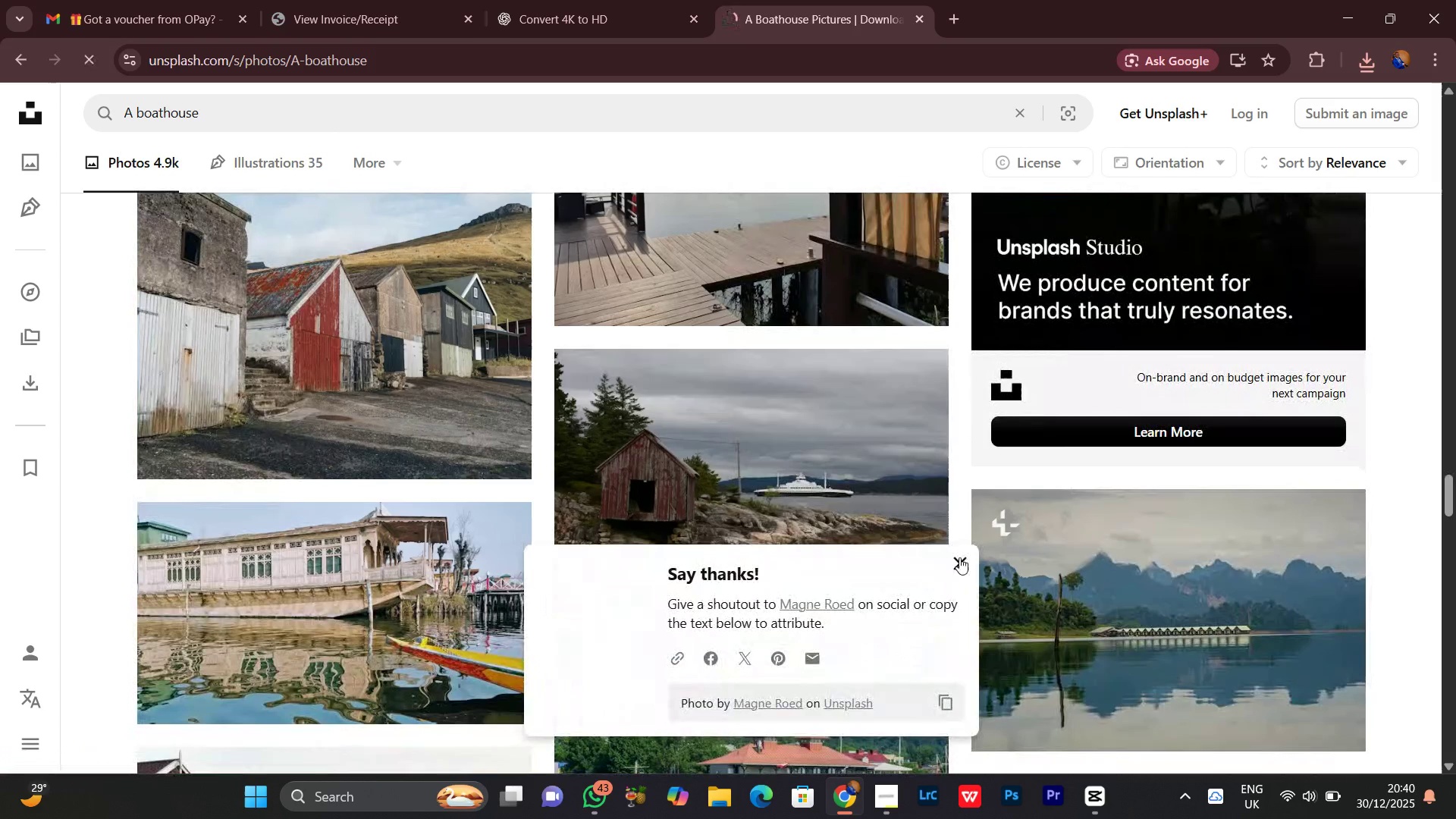 
left_click([959, 559])
 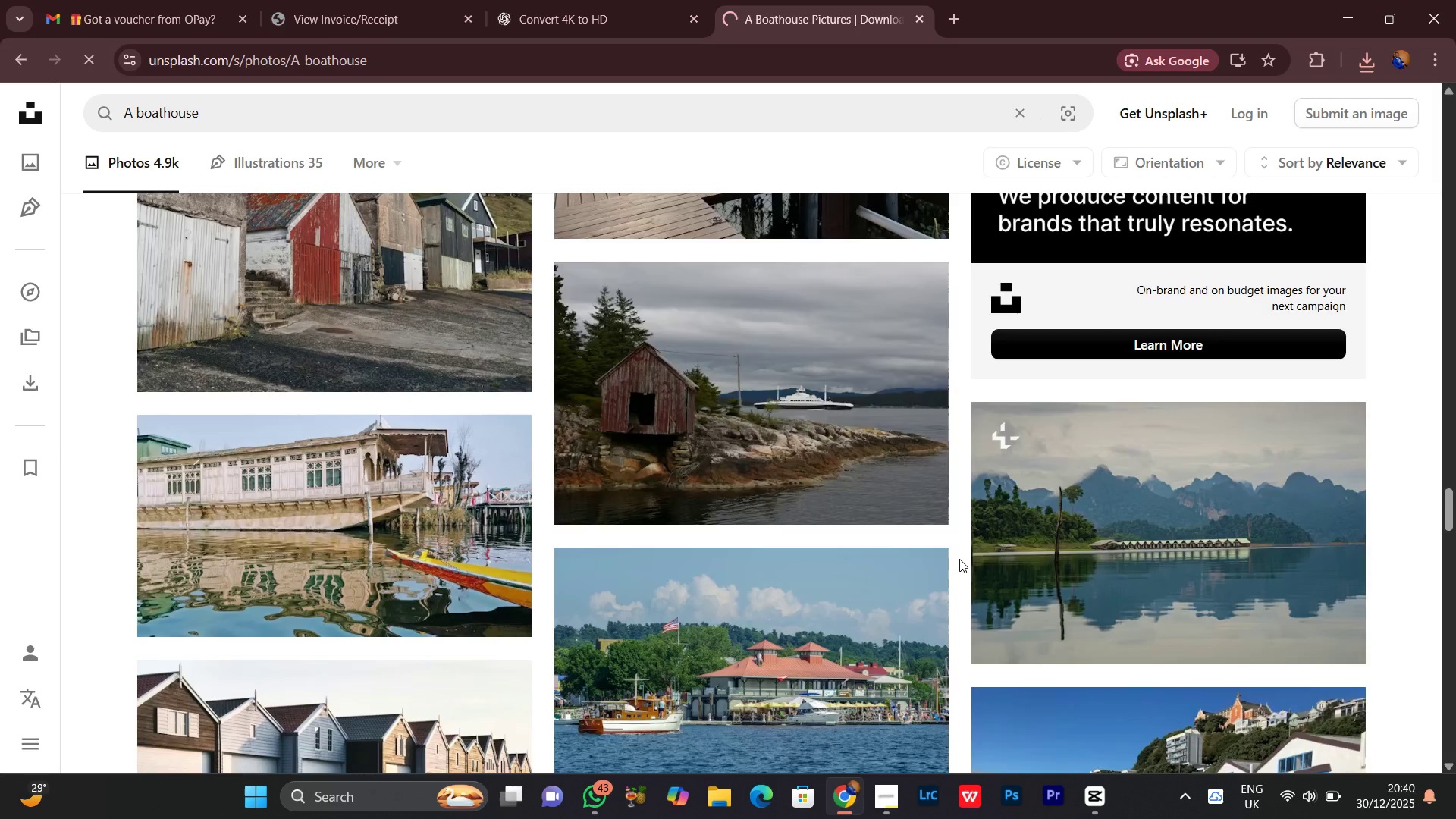 
scroll: coordinate [959, 559], scroll_direction: down, amount: 3.0
 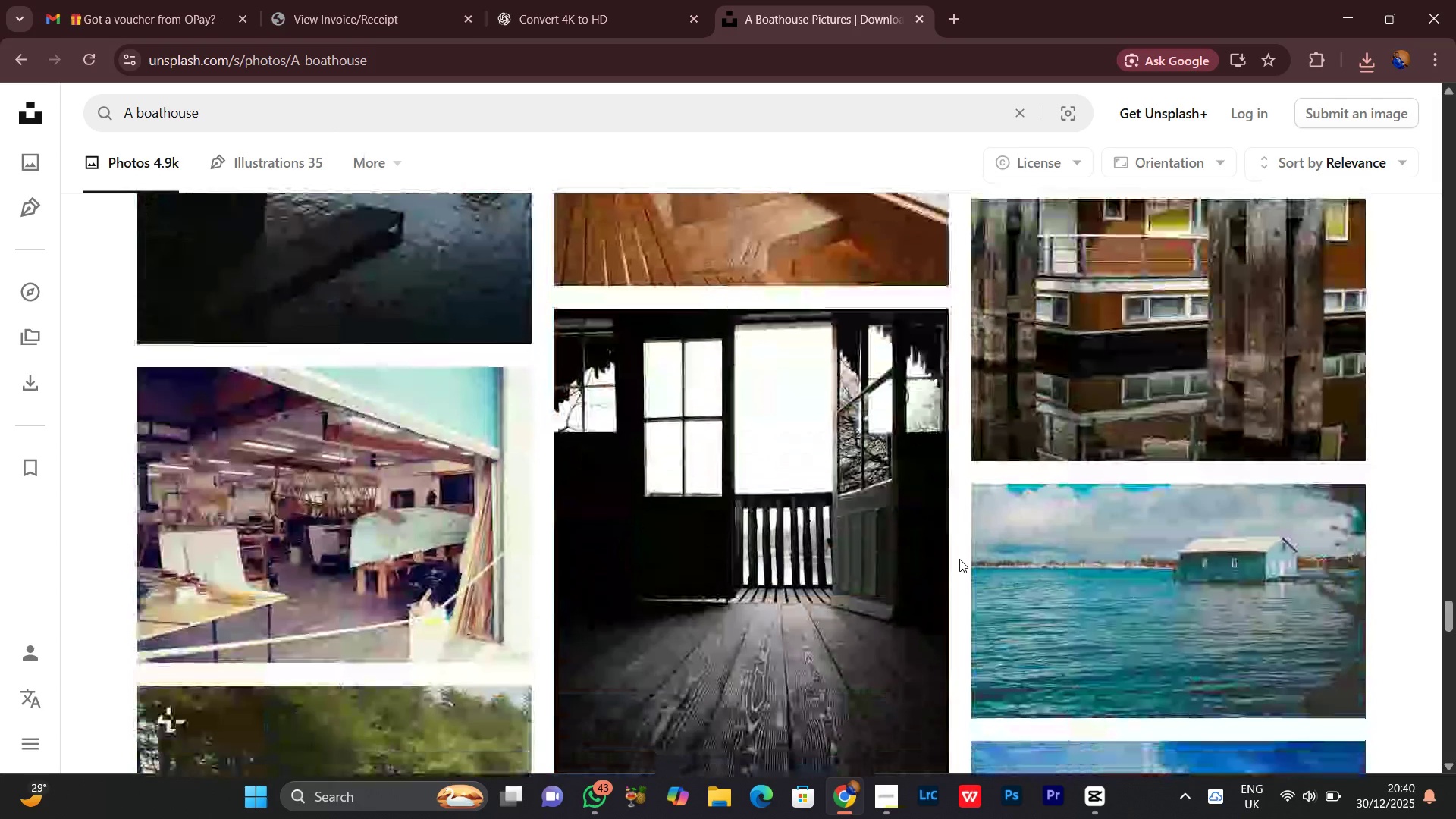 
scroll: coordinate [959, 559], scroll_direction: up, amount: 1.0
 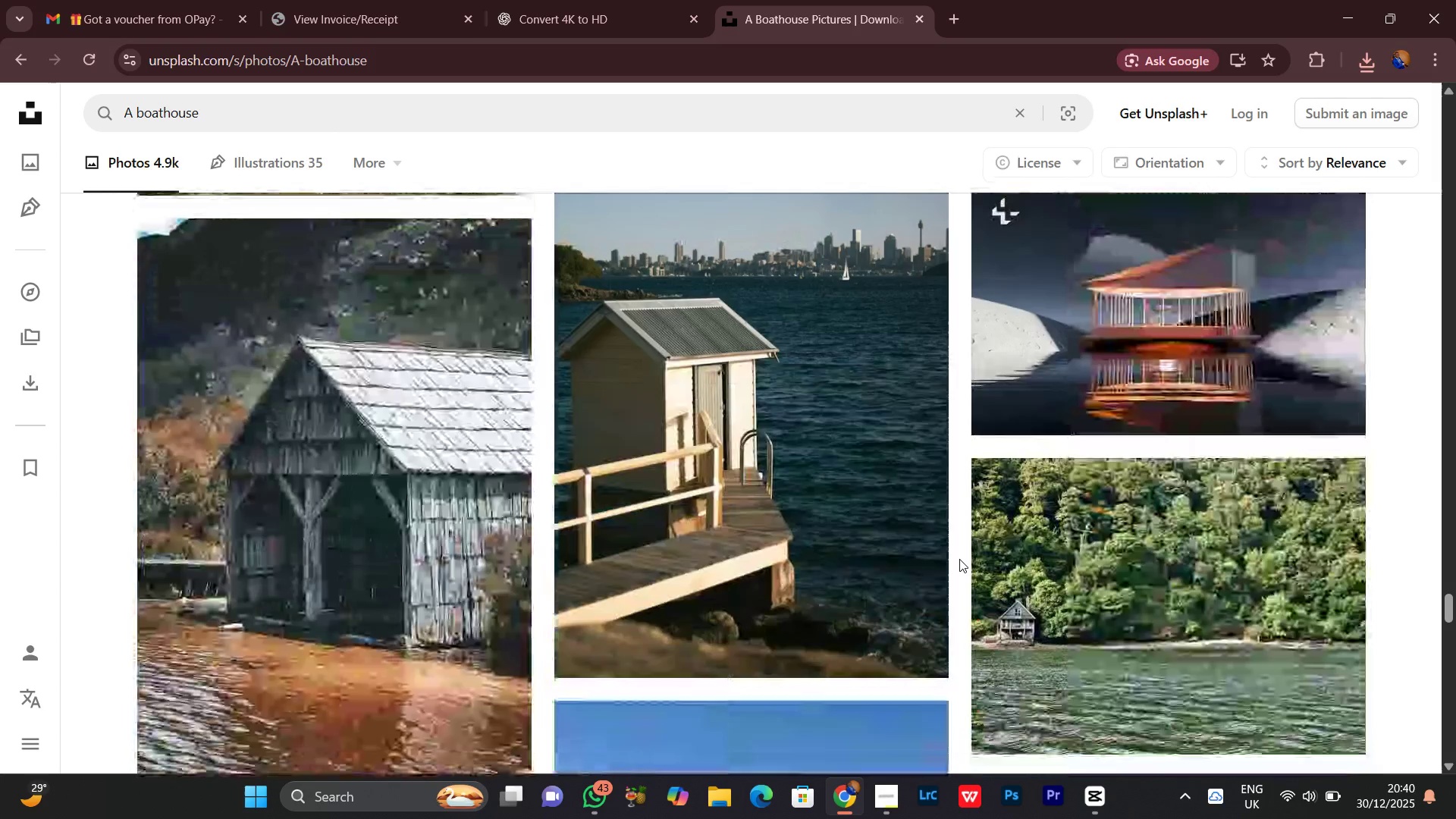 
scroll: coordinate [959, 559], scroll_direction: down, amount: 1.0
 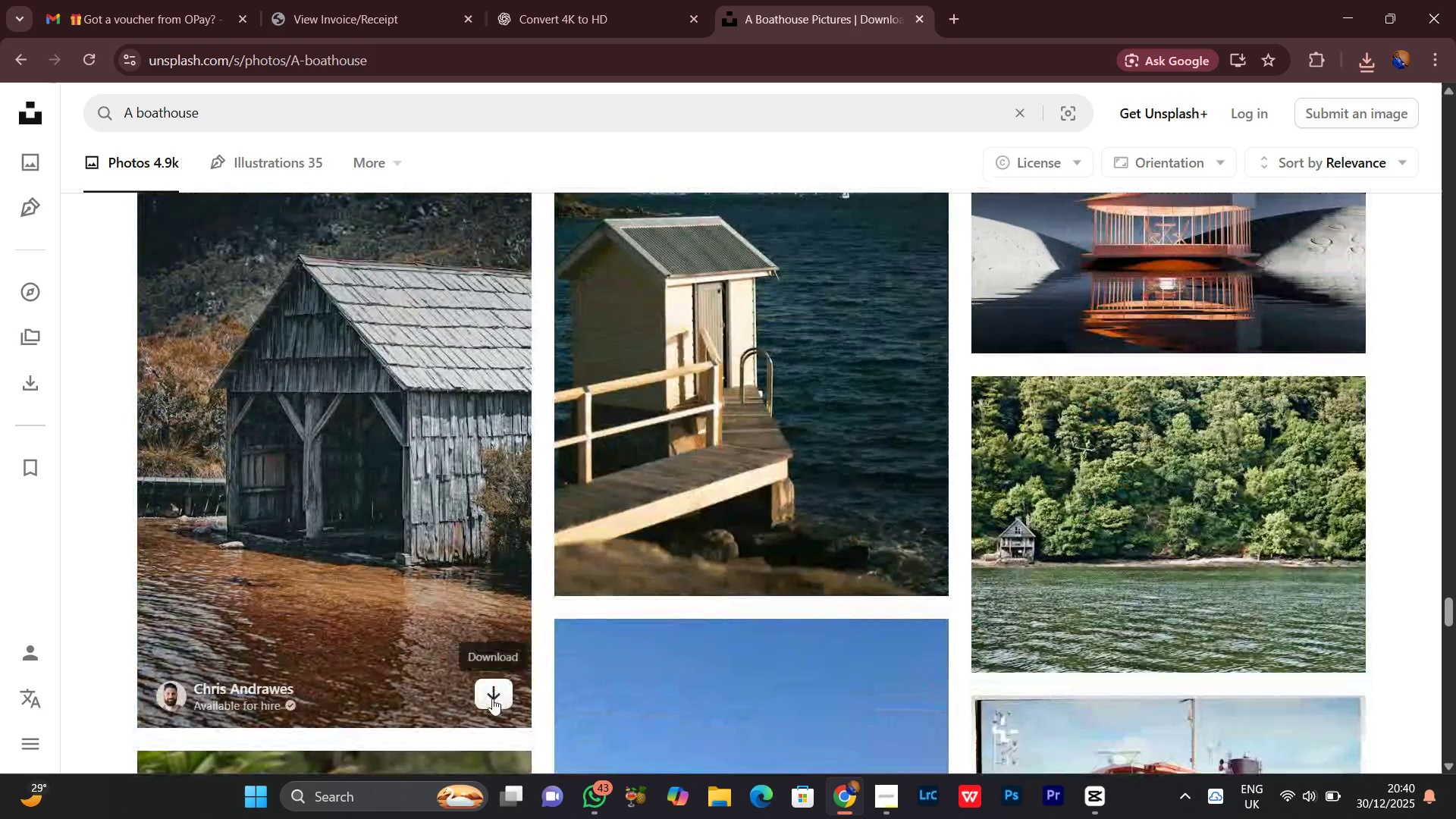 
left_click([492, 697])
 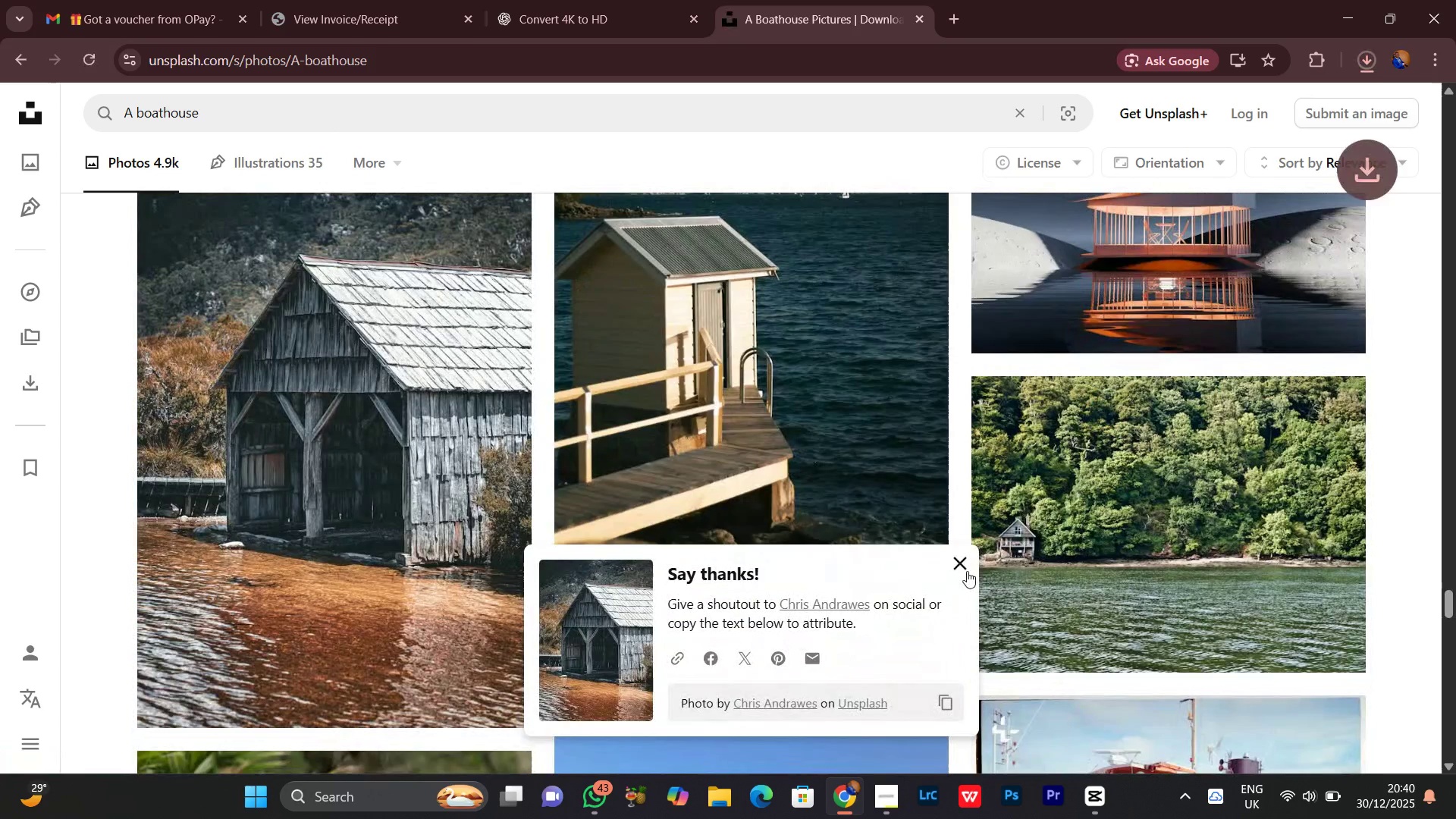 
left_click([963, 565])
 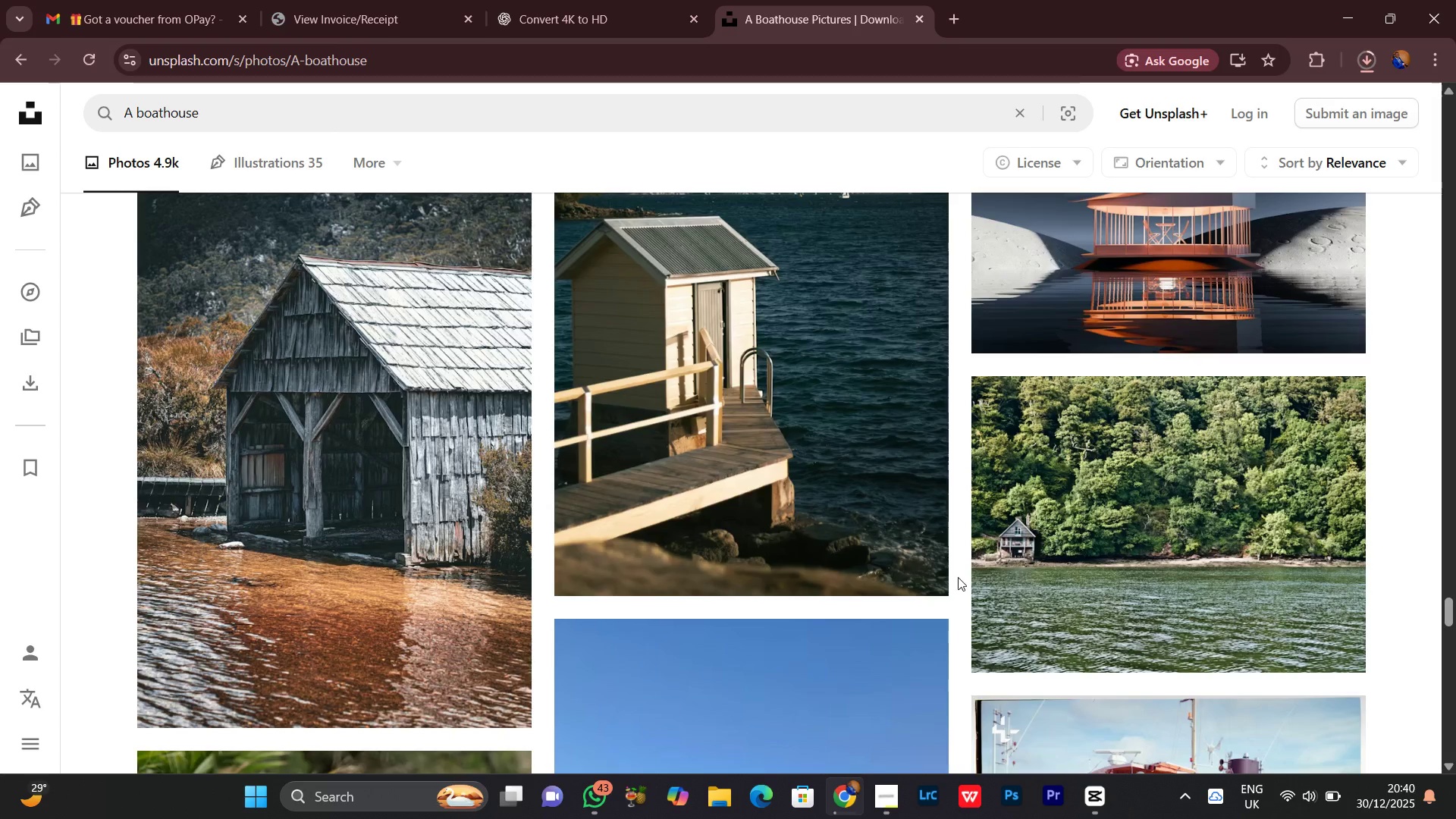 
scroll: coordinate [958, 580], scroll_direction: up, amount: 22.0
 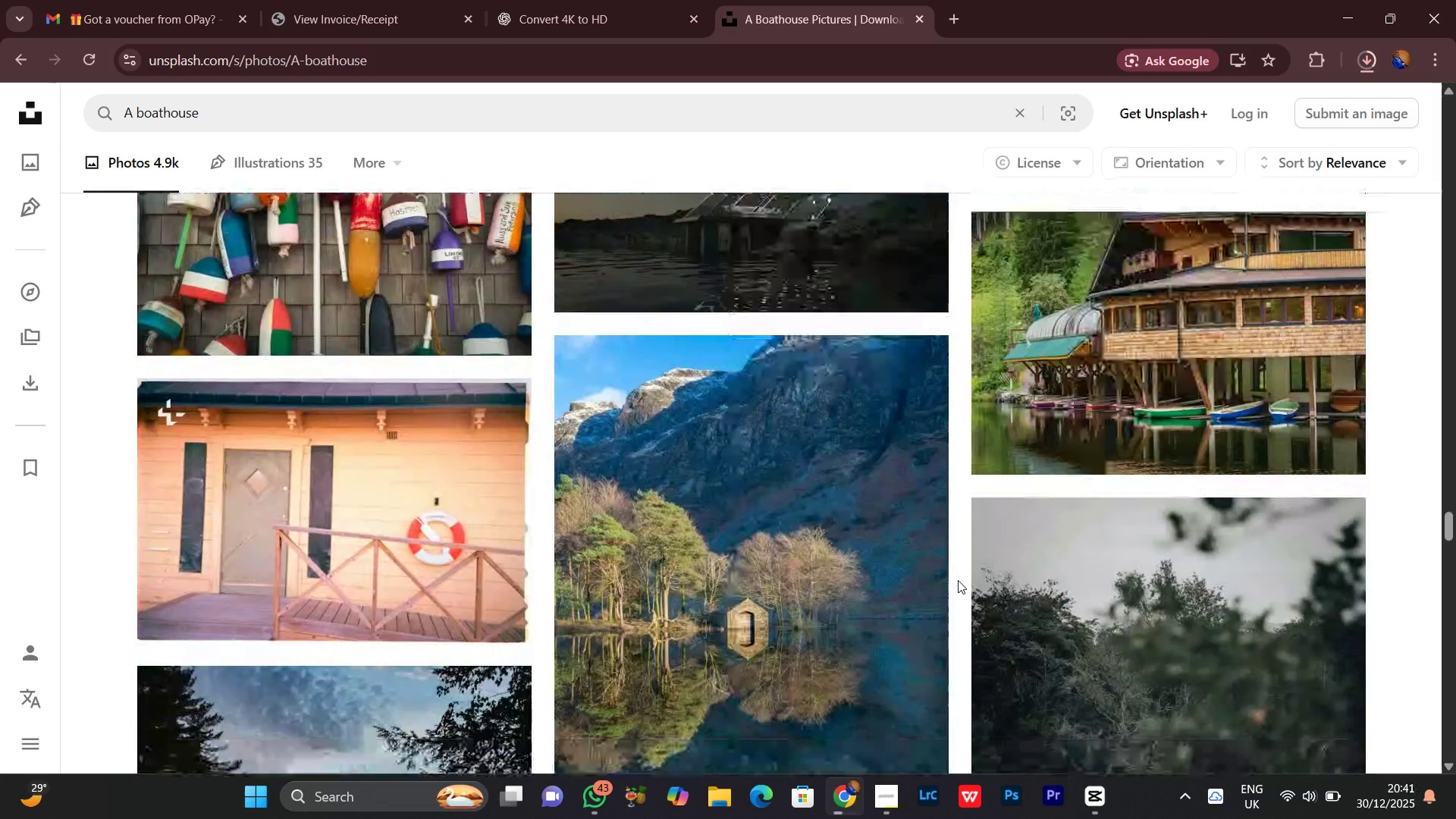 
scroll: coordinate [958, 580], scroll_direction: down, amount: 3.0
 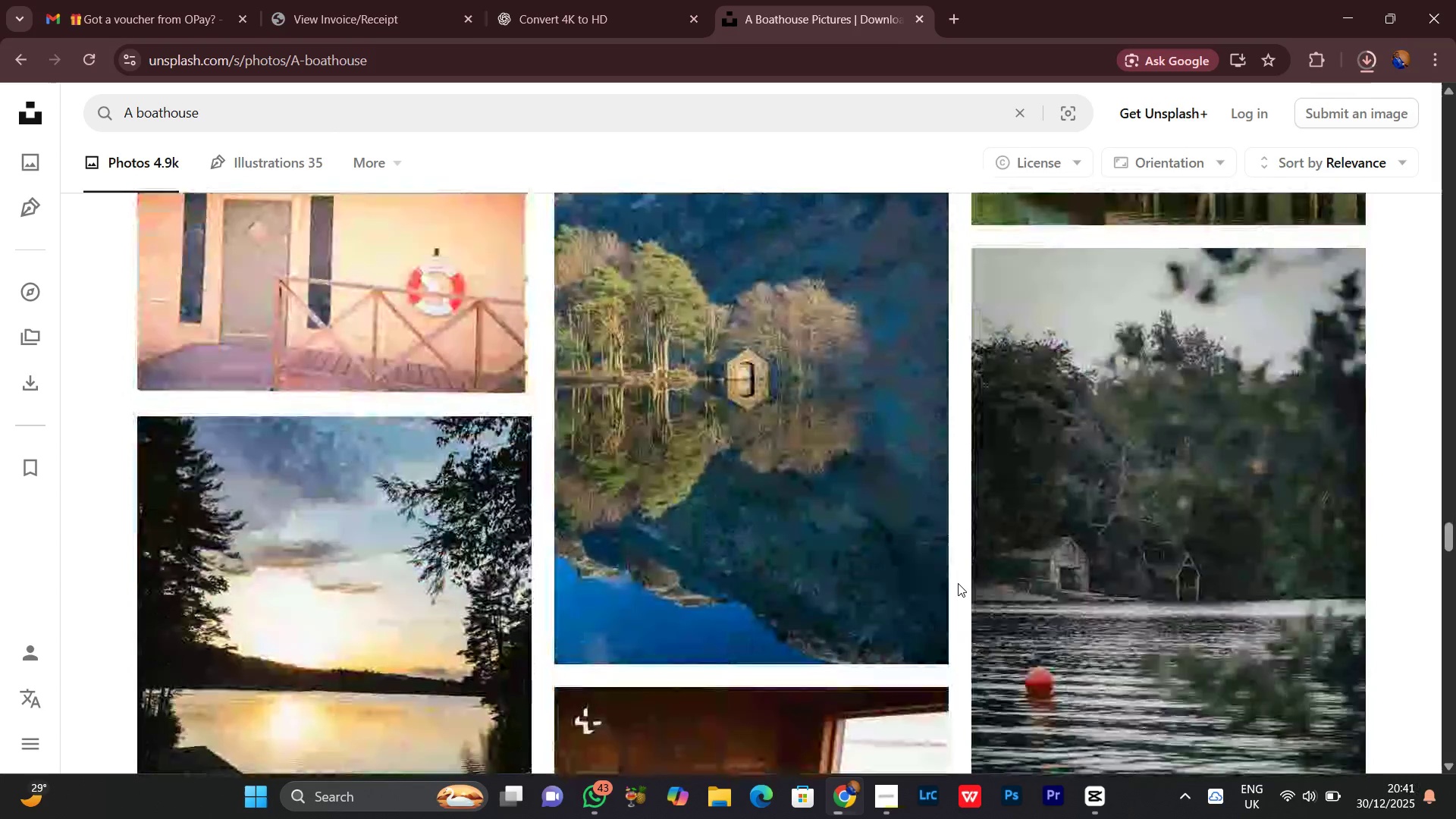 
scroll: coordinate [959, 585], scroll_direction: up, amount: 4.0
 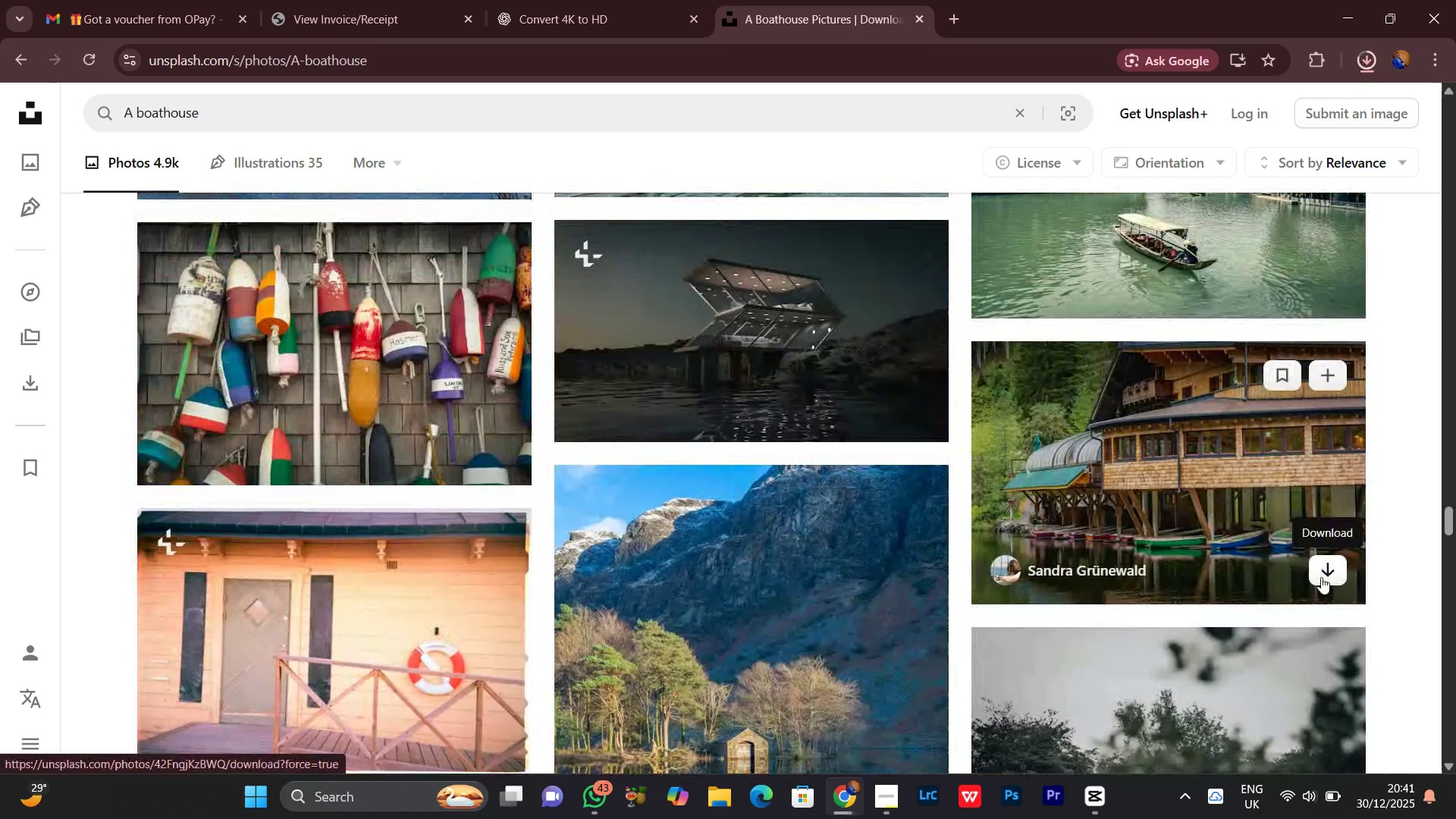 
left_click([1312, 568])
 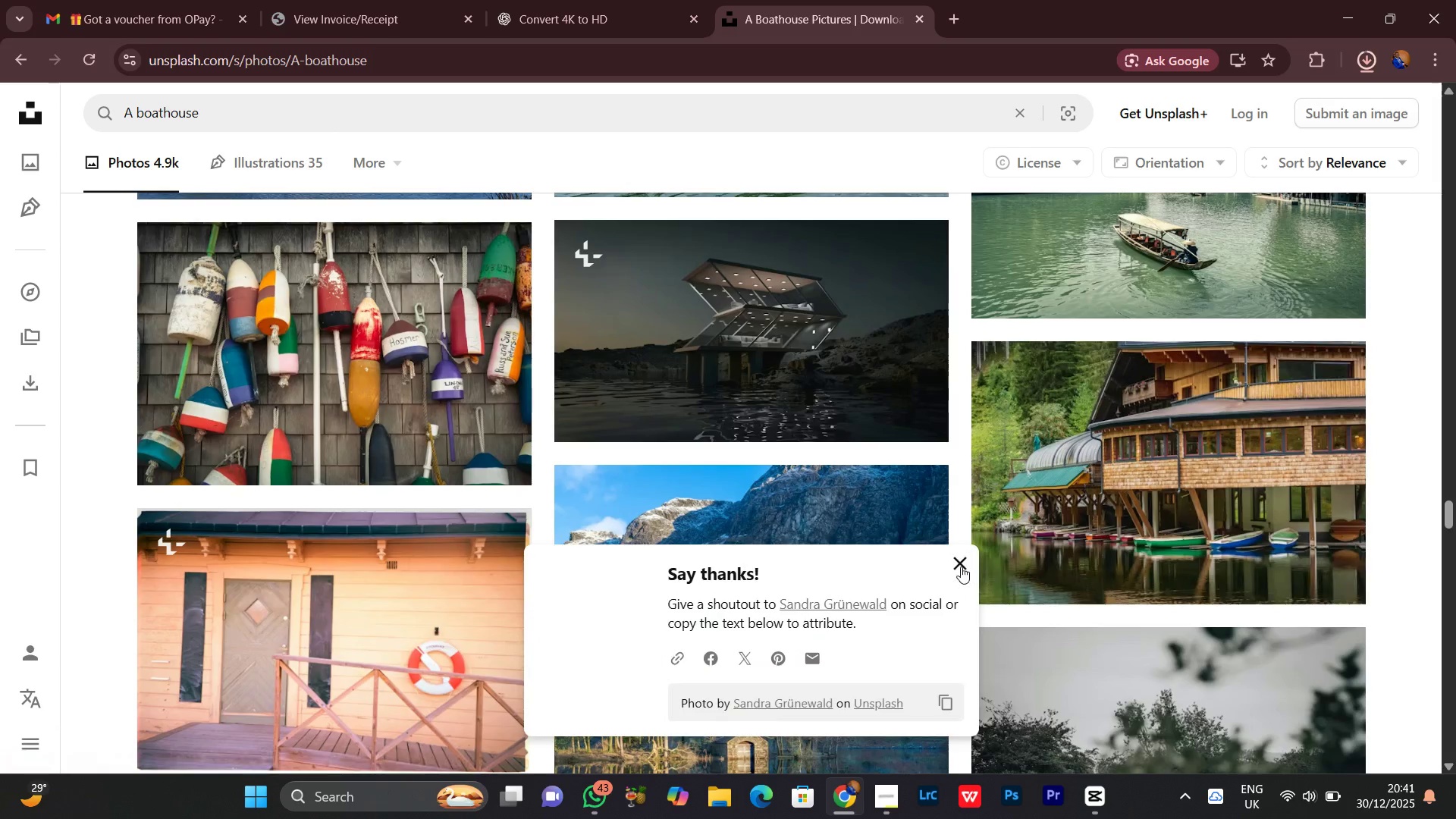 
left_click([961, 566])
 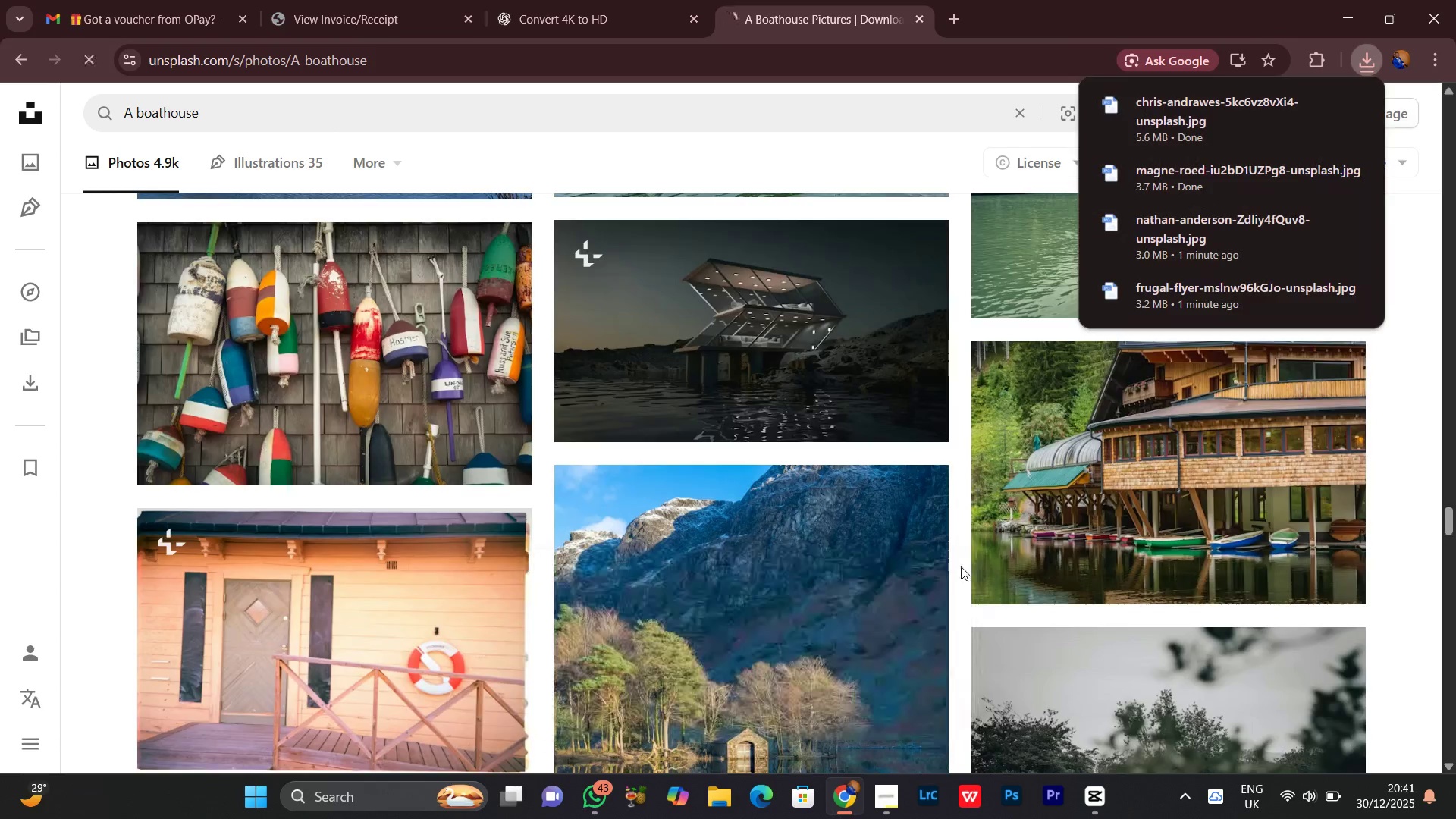 
scroll: coordinate [961, 572], scroll_direction: down, amount: 29.0
 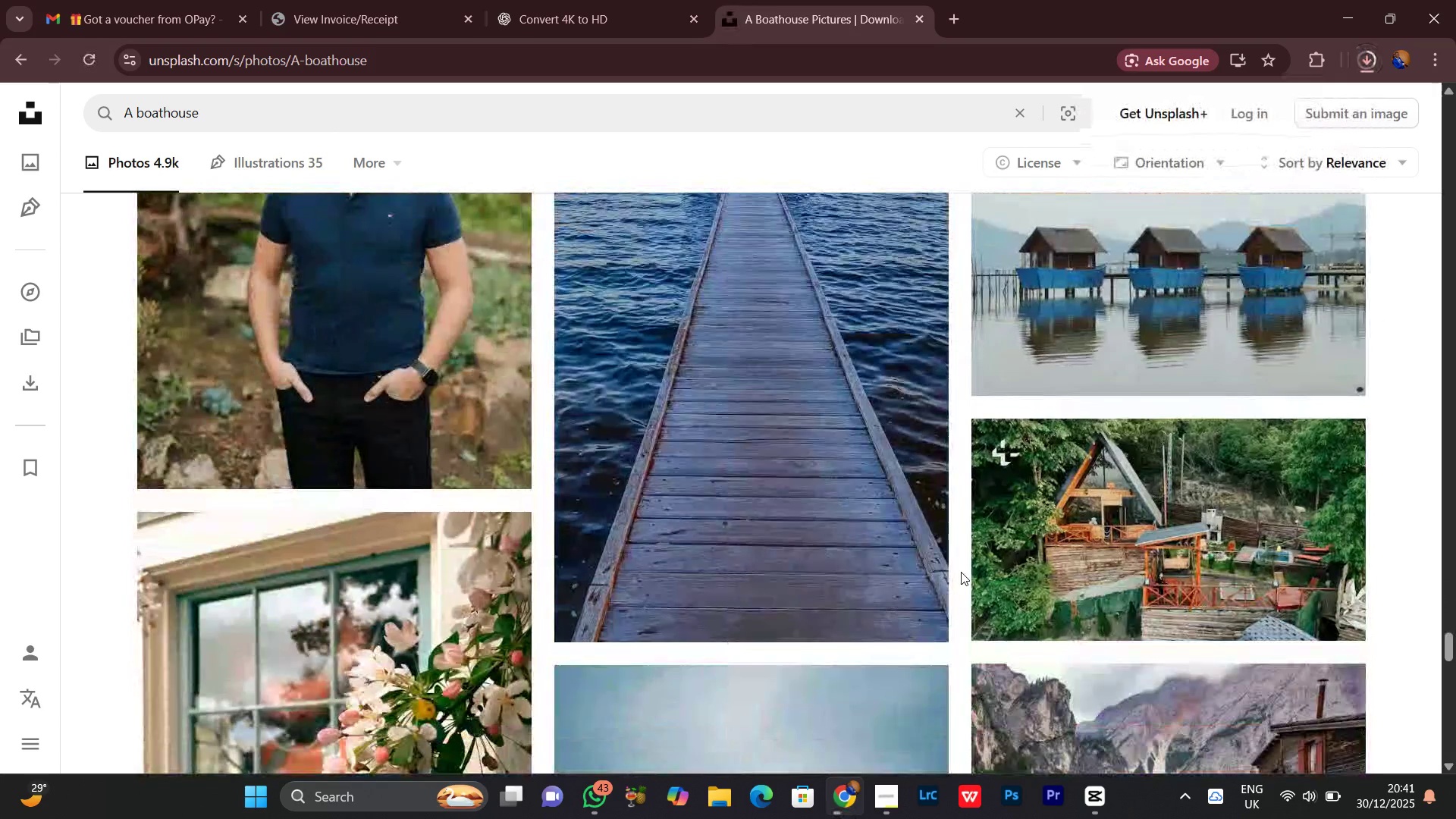 
scroll: coordinate [961, 572], scroll_direction: up, amount: 1.0
 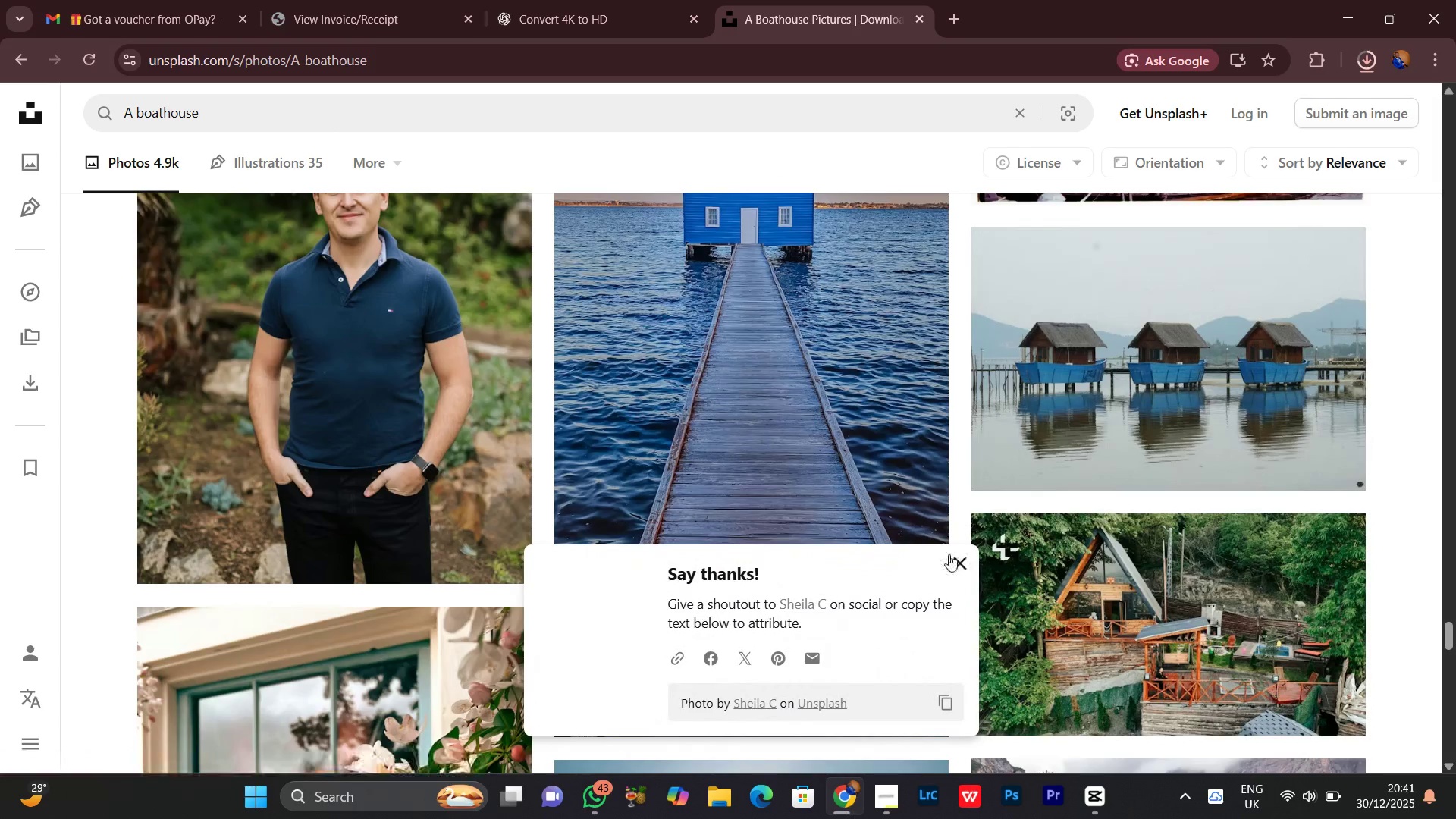 
scroll: coordinate [640, 539], scroll_direction: down, amount: 28.0
 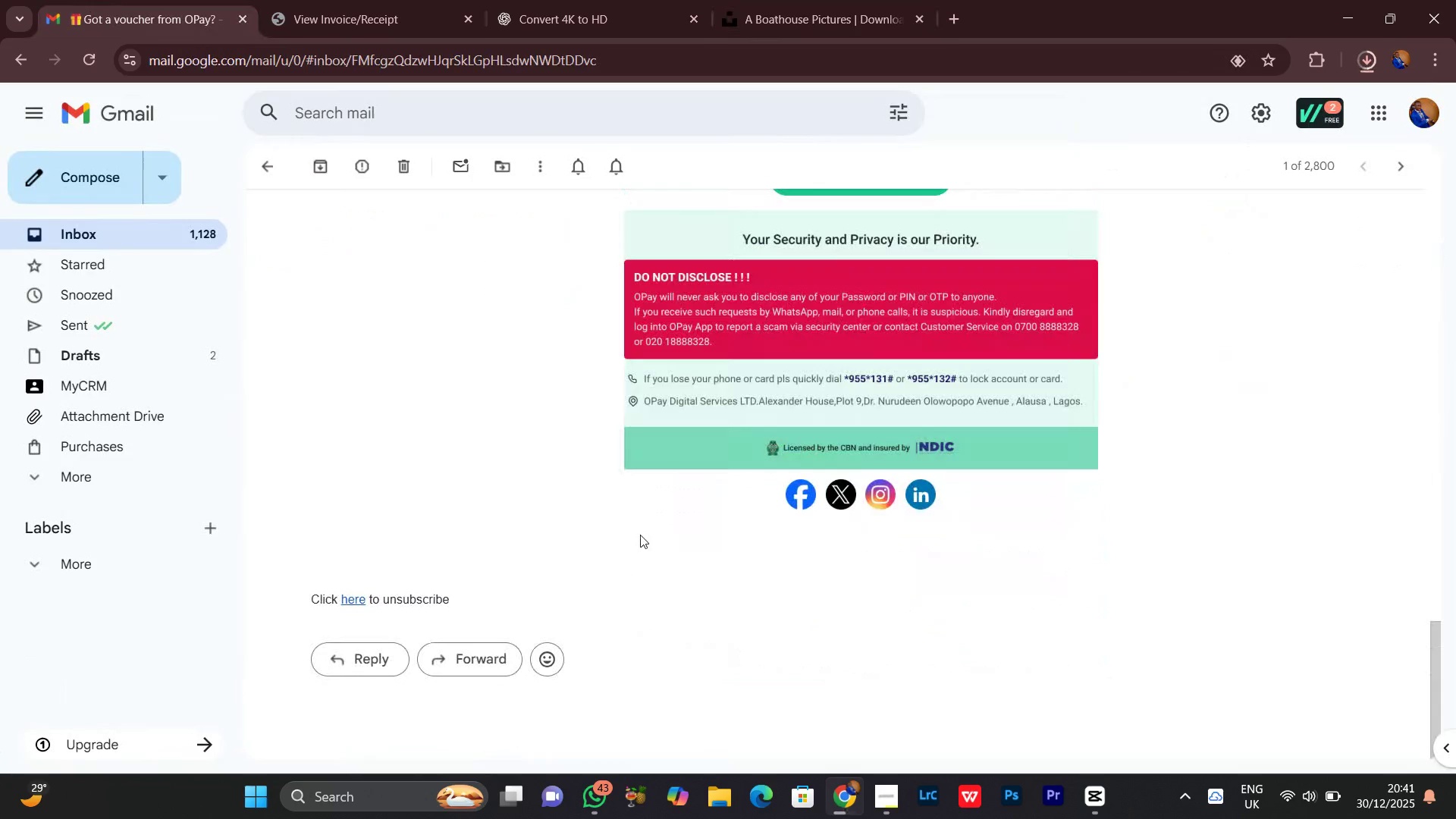 
scroll: coordinate [279, 334], scroll_direction: up, amount: 17.0
 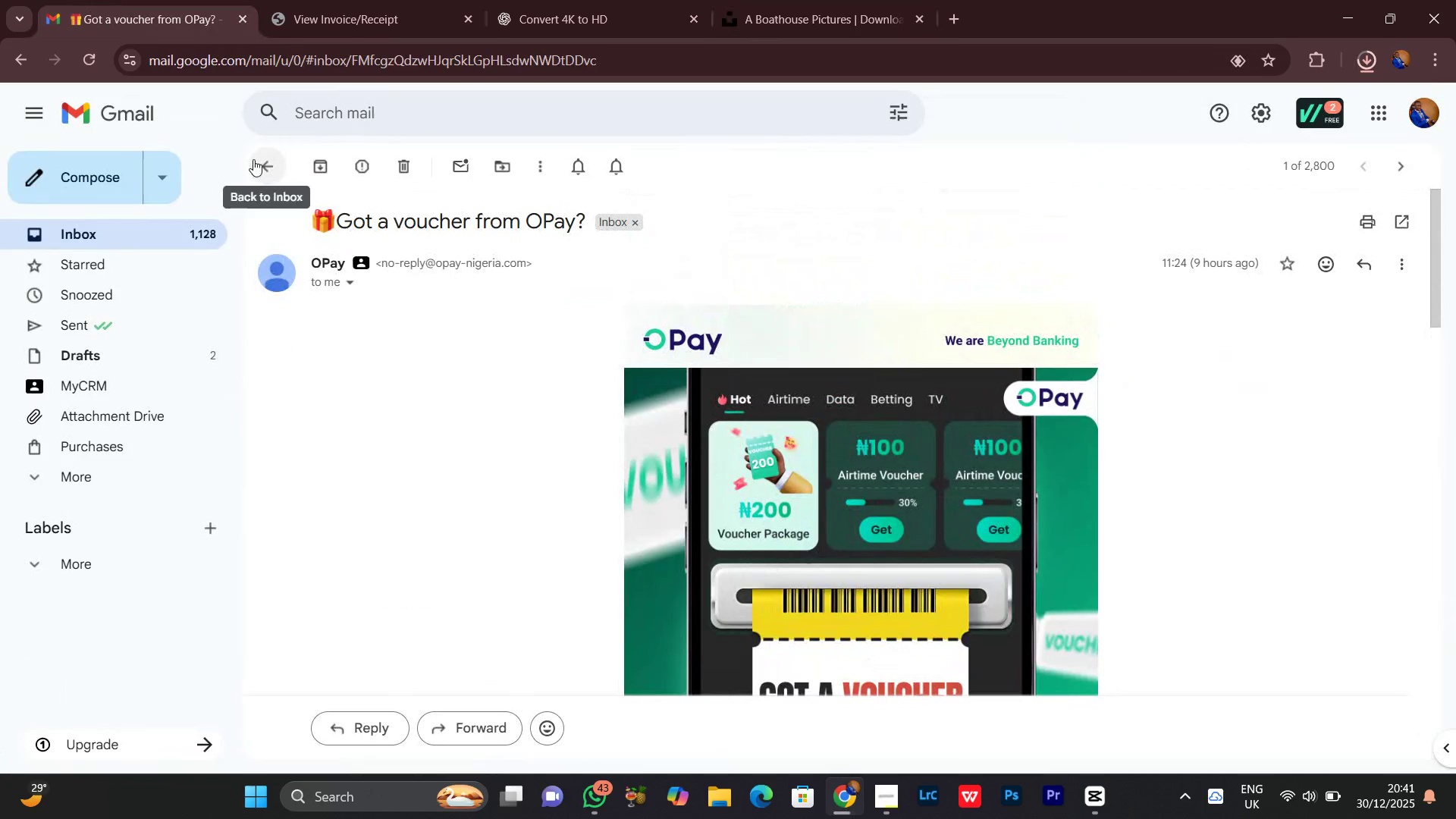 
left_click([253, 159])
 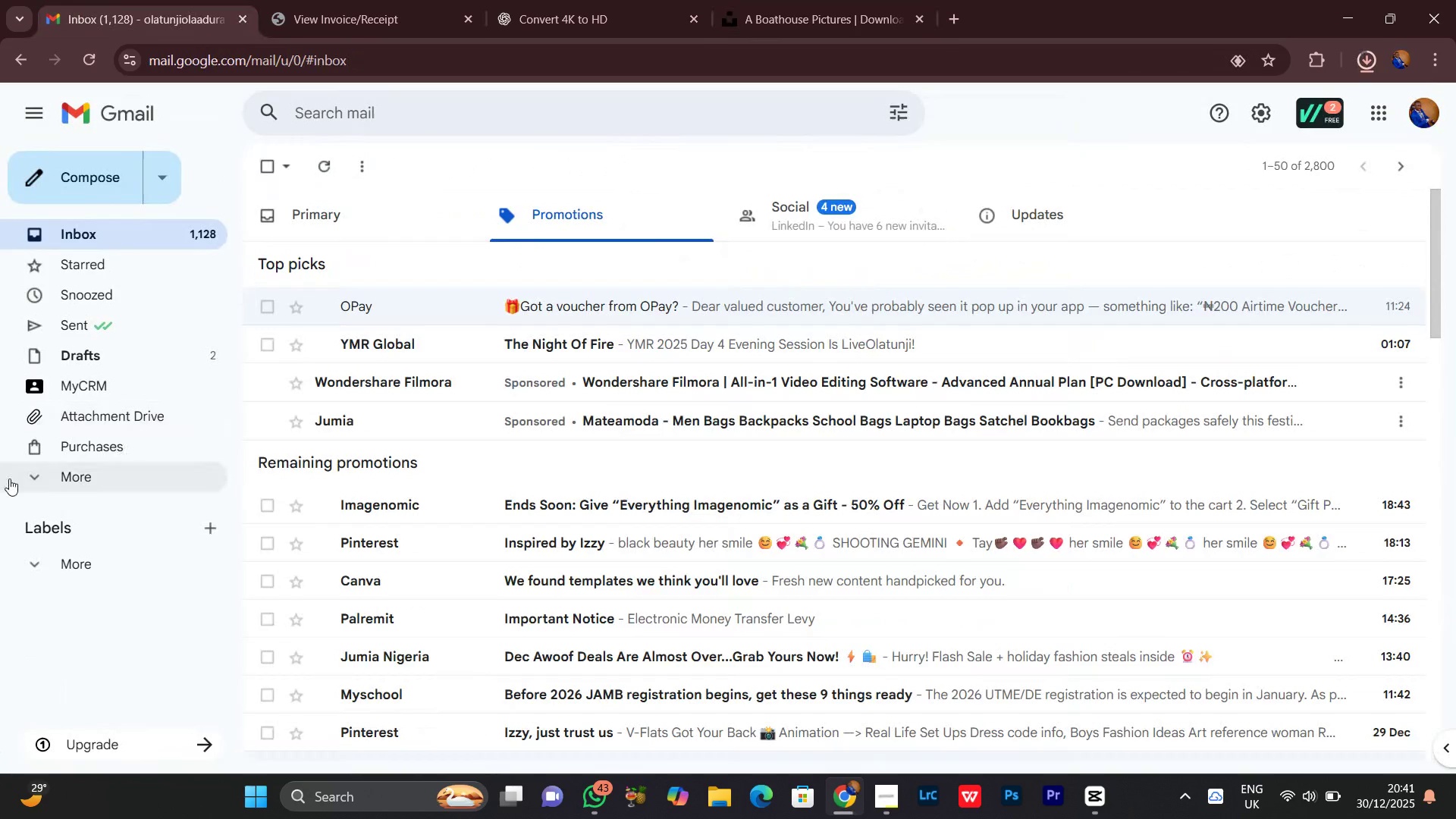 
left_click([9, 478])
 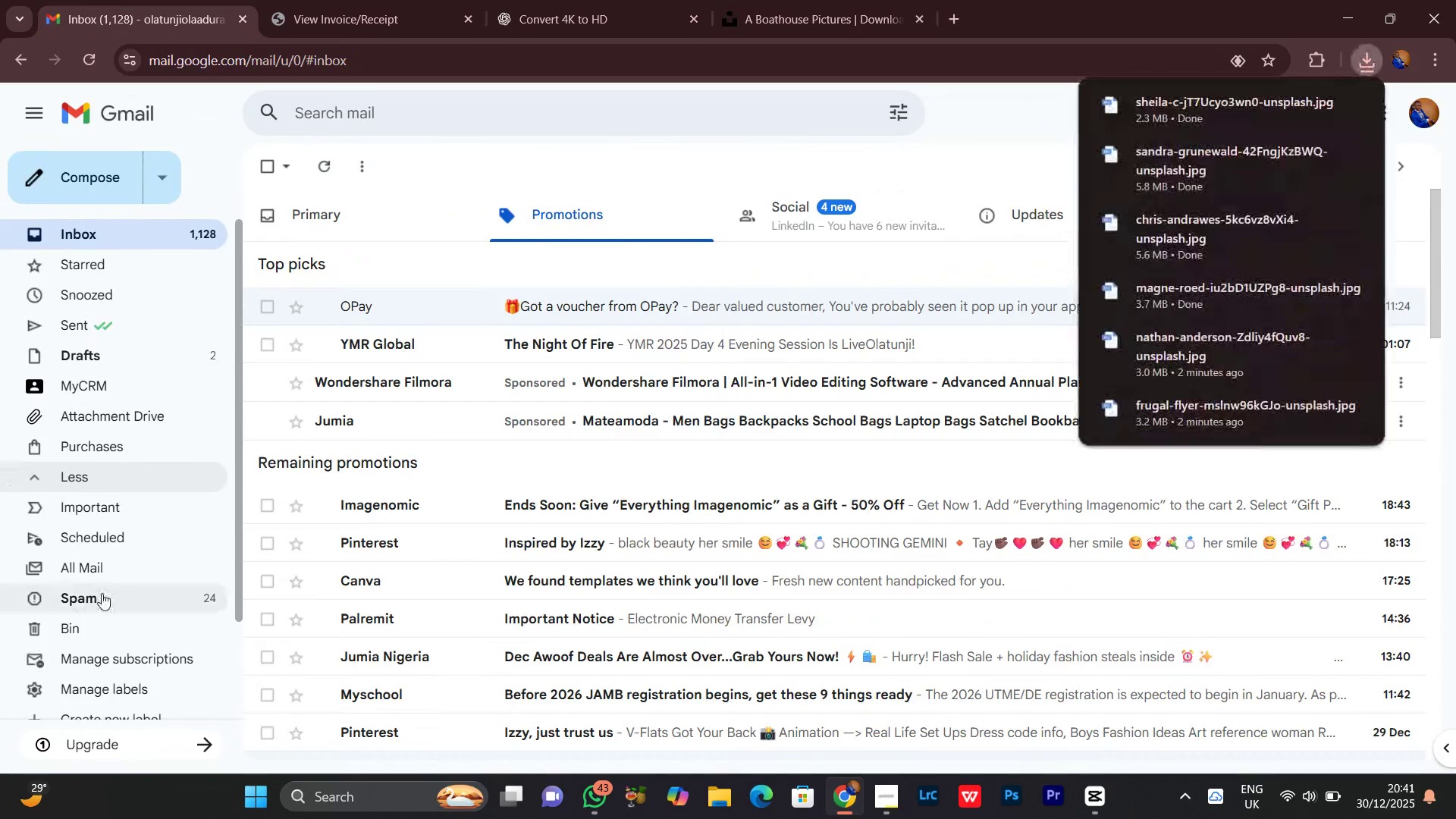 
left_click([102, 593])
 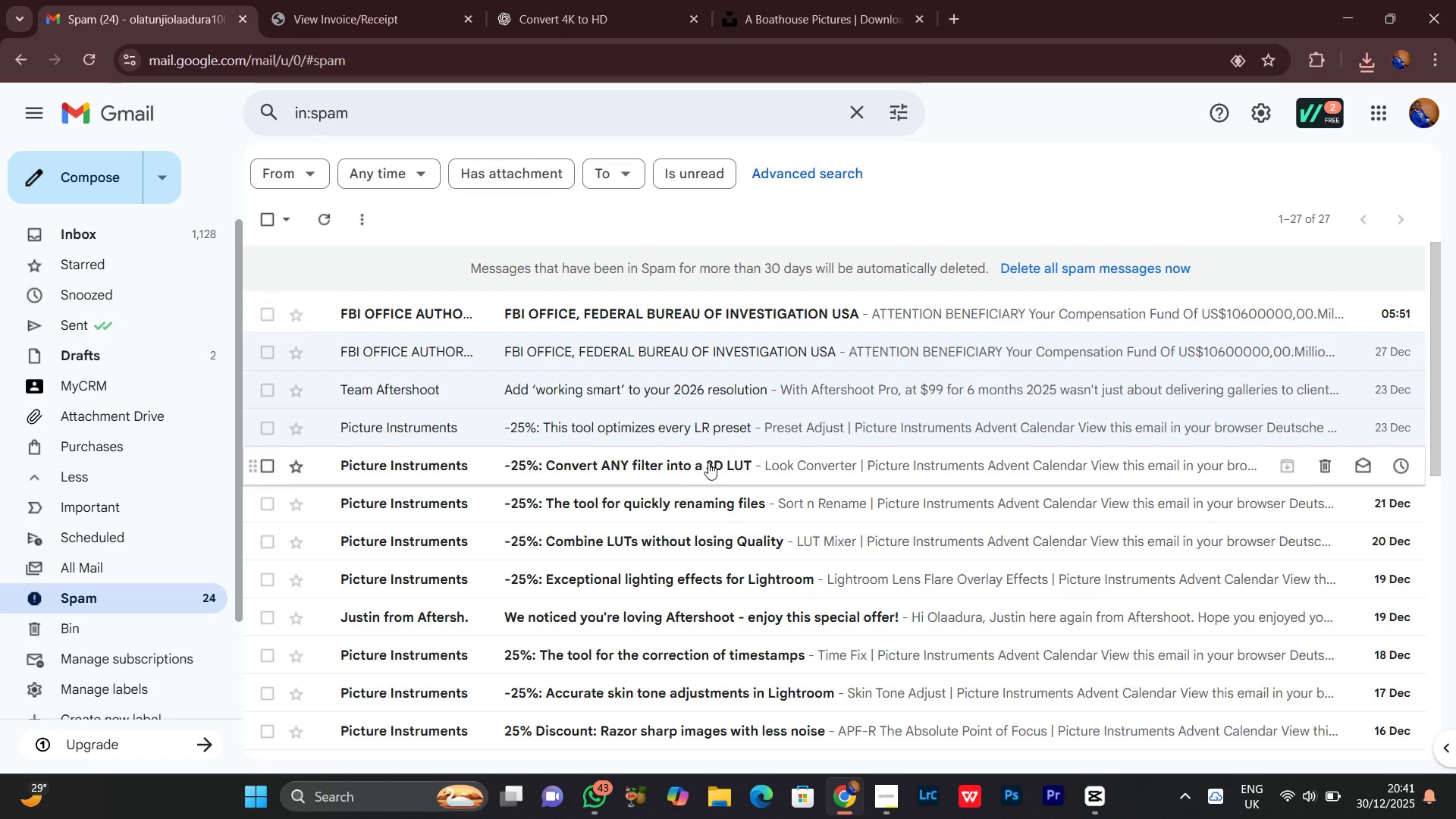 
wait(8.84)
 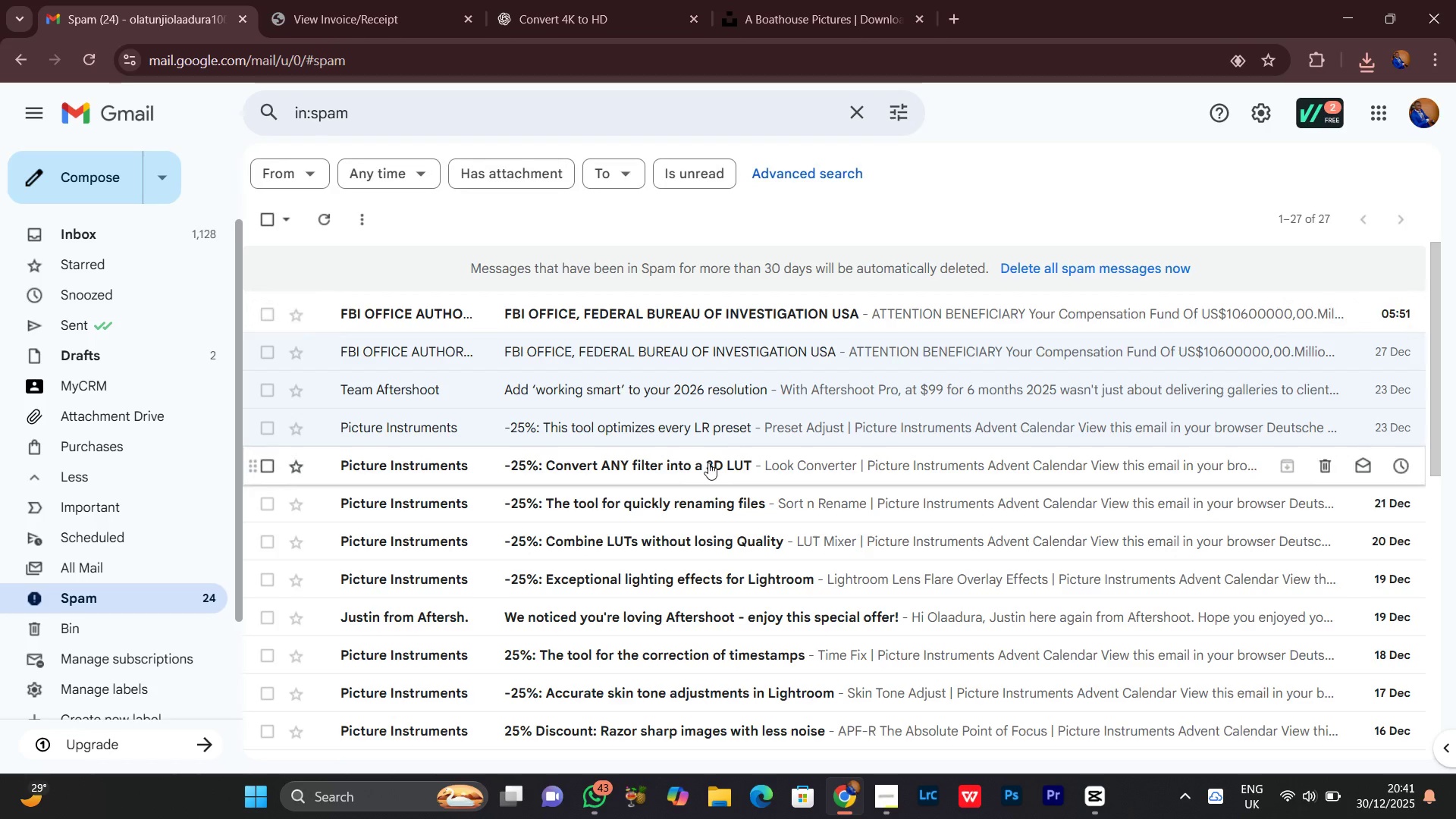 
left_click([819, 311])
 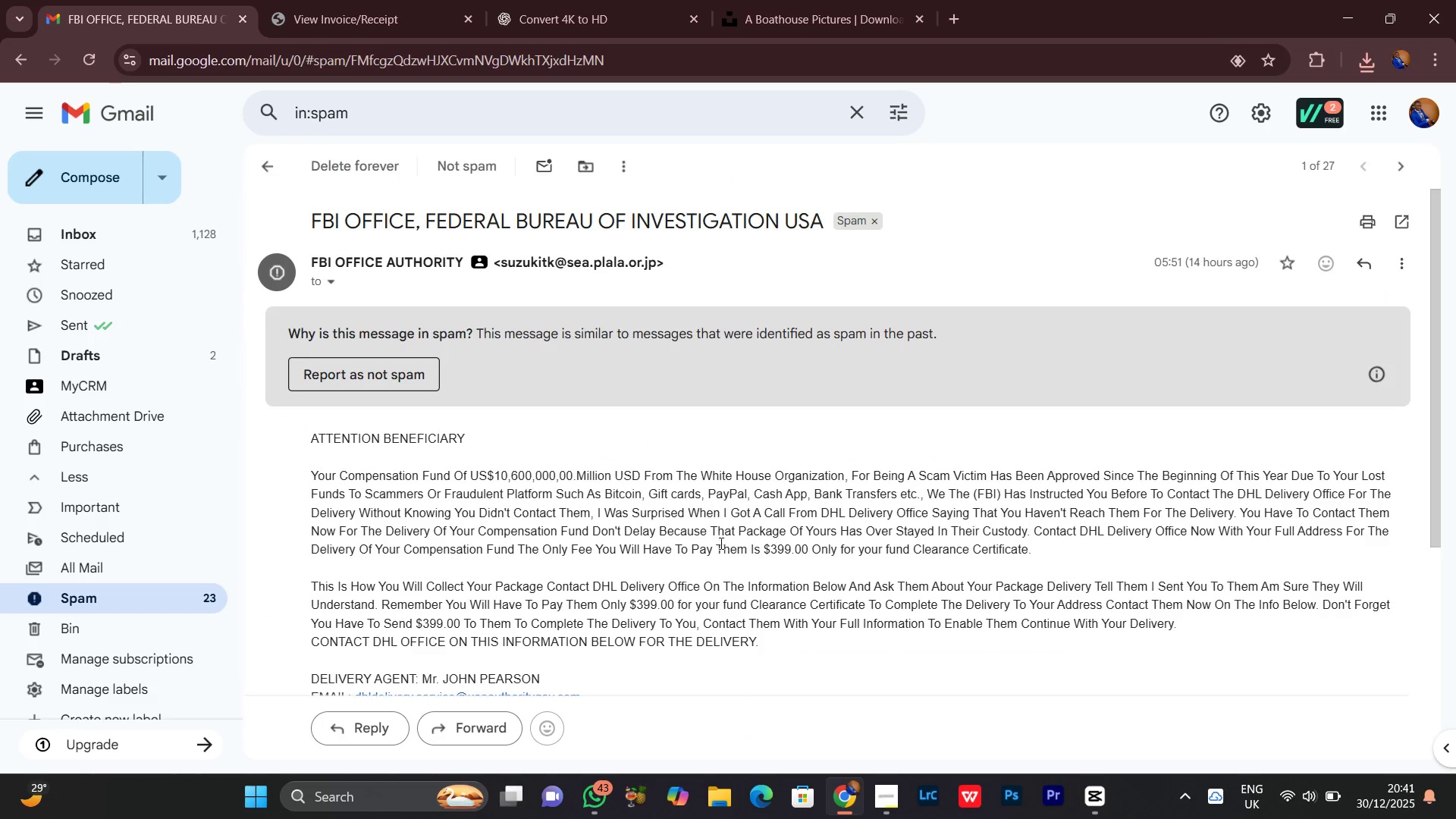 
scroll: coordinate [720, 543], scroll_direction: down, amount: 6.0
 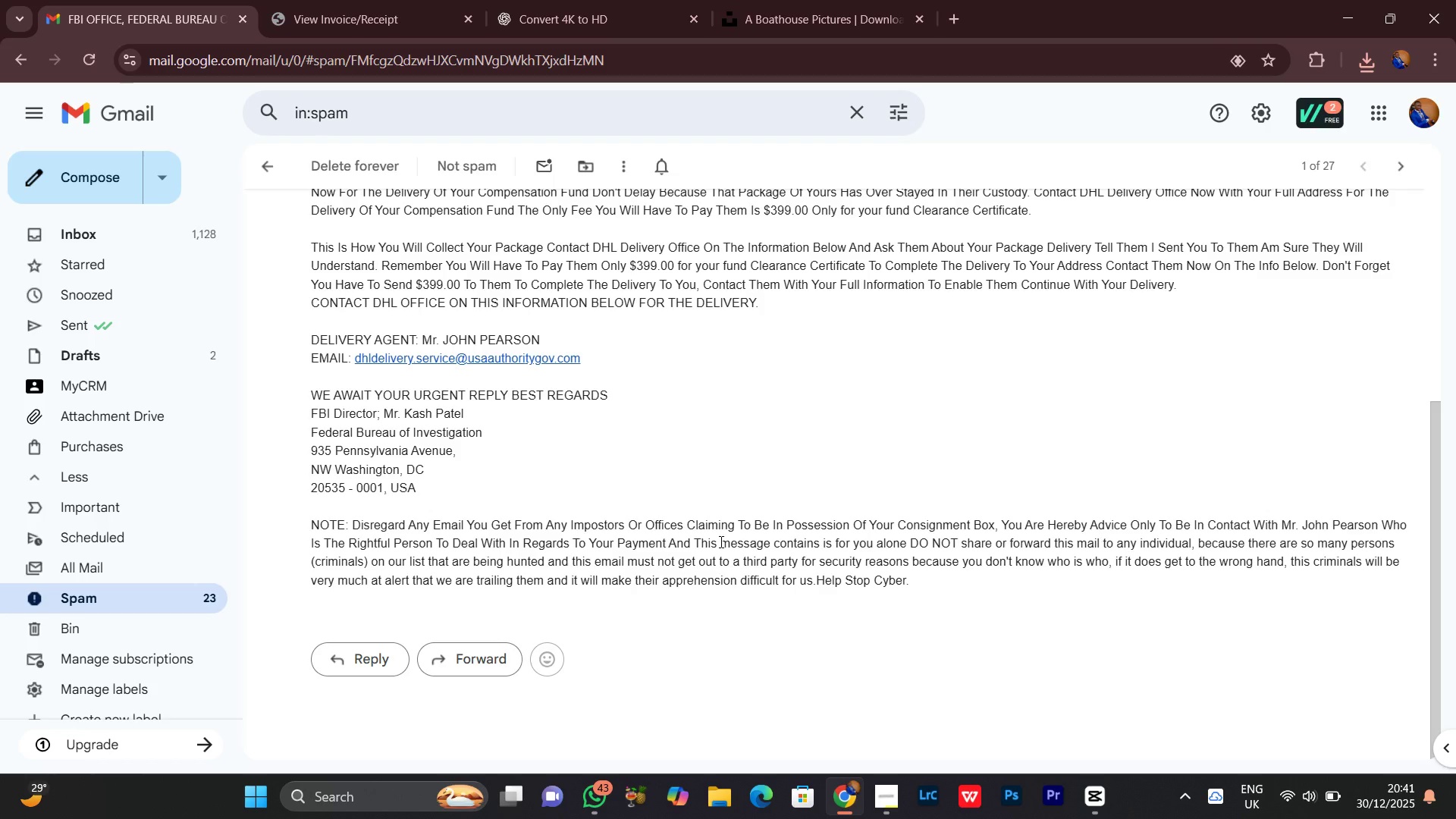 
right_click([720, 541])
 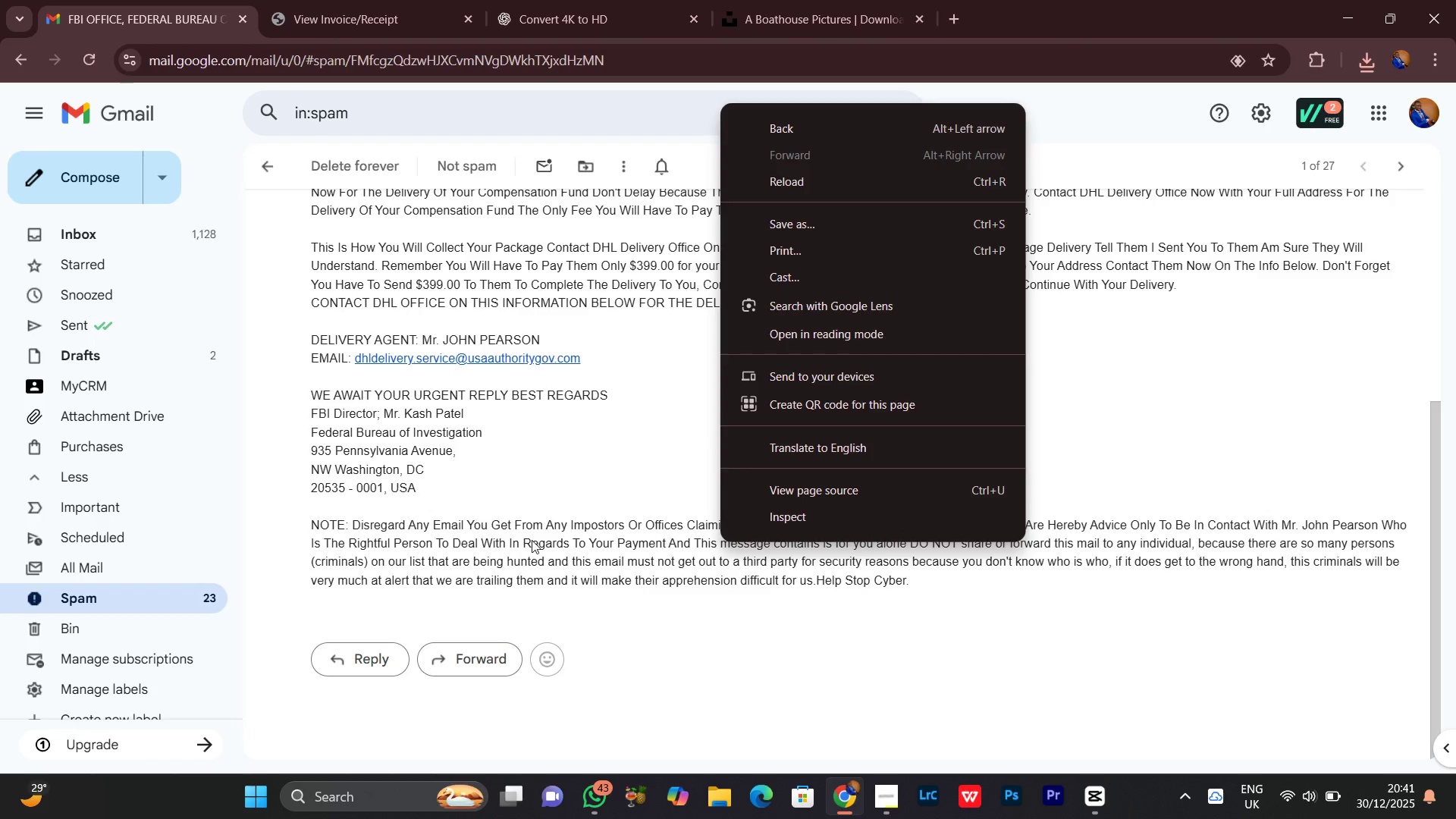 
left_click([538, 529])
 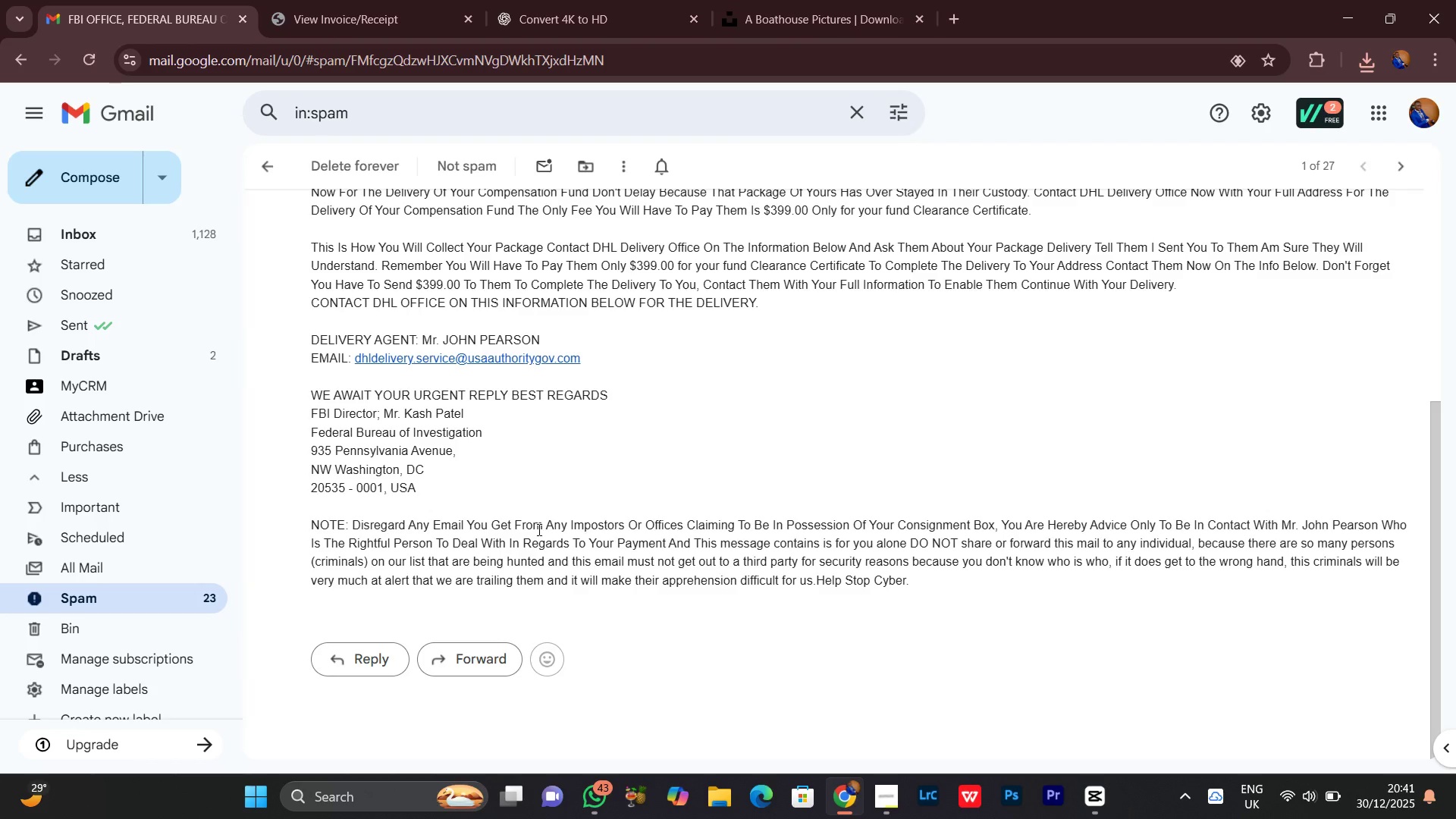 
scroll: coordinate [538, 529], scroll_direction: down, amount: 2.0
 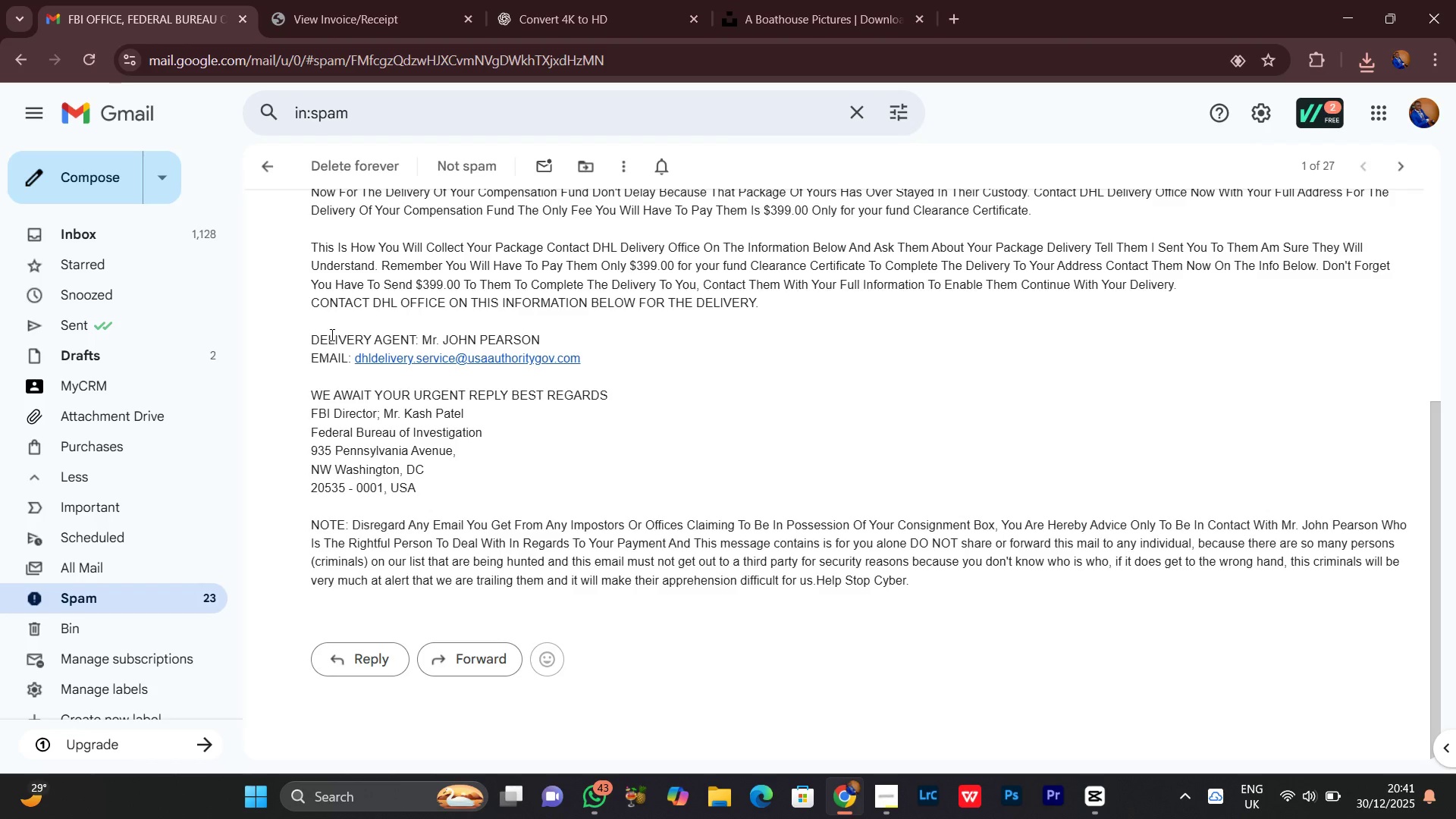 
scroll: coordinate [334, 327], scroll_direction: up, amount: 5.0
 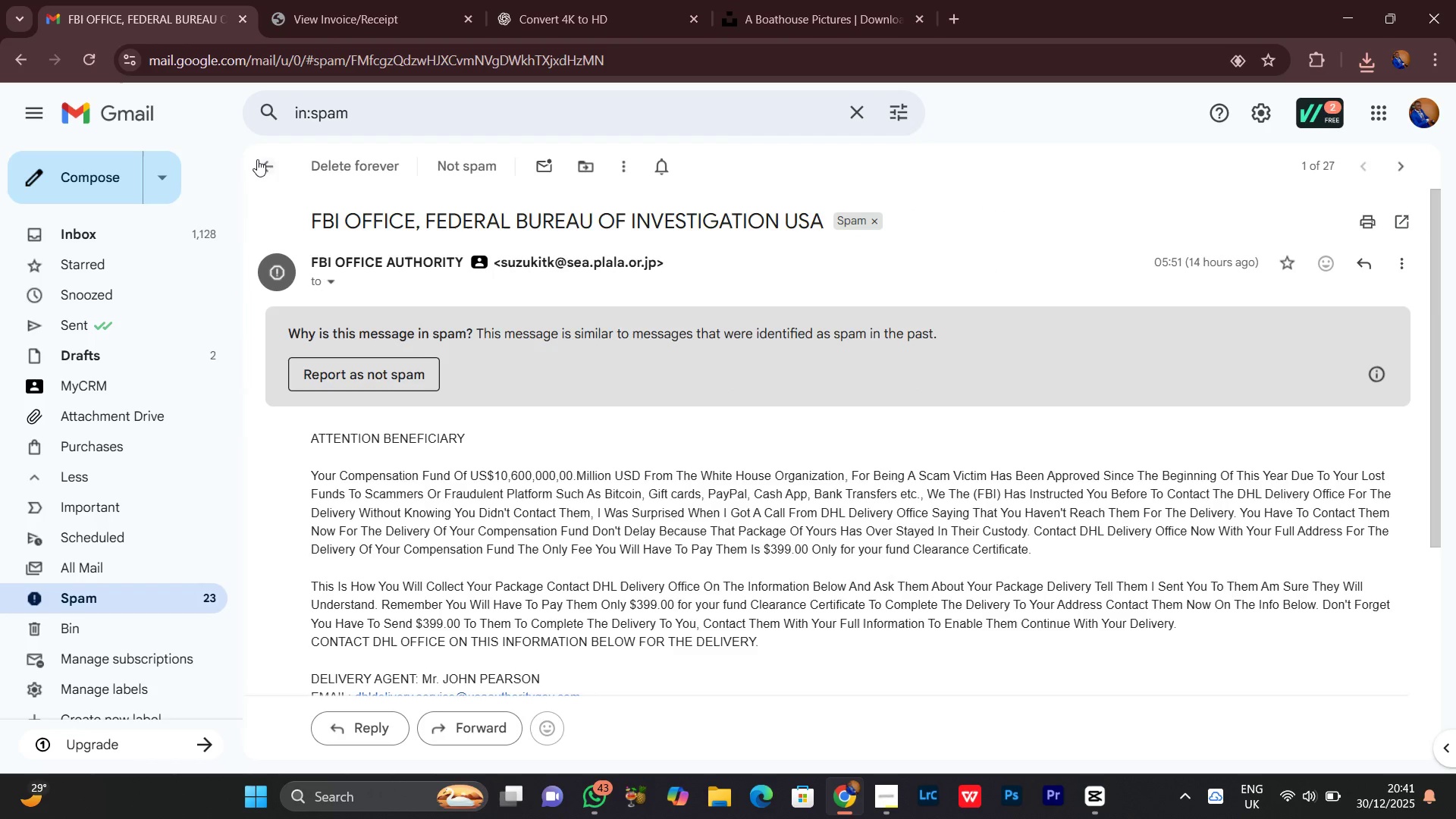 
left_click([256, 158])
 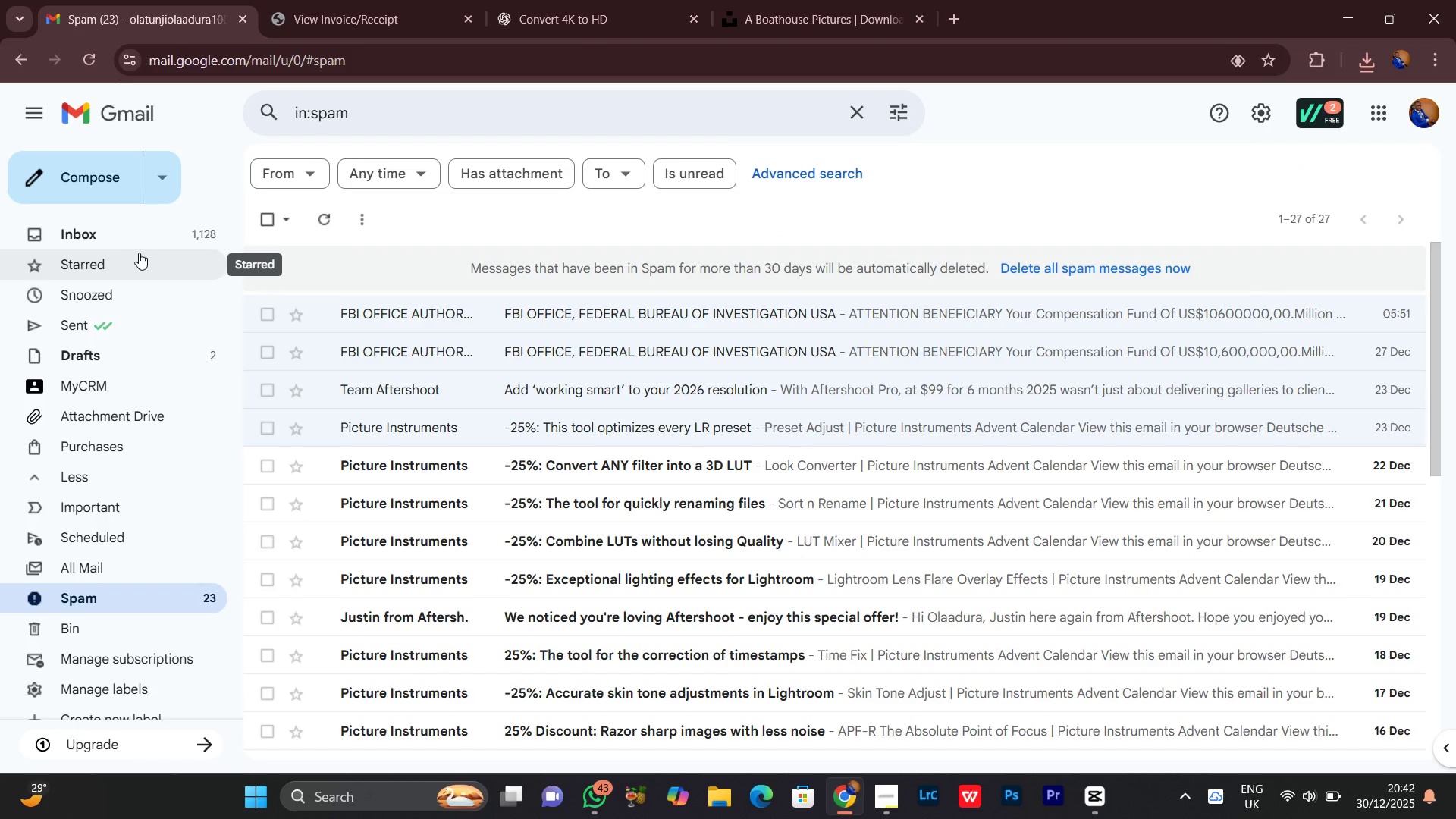 
scroll: coordinate [541, 578], scroll_direction: down, amount: 9.0
 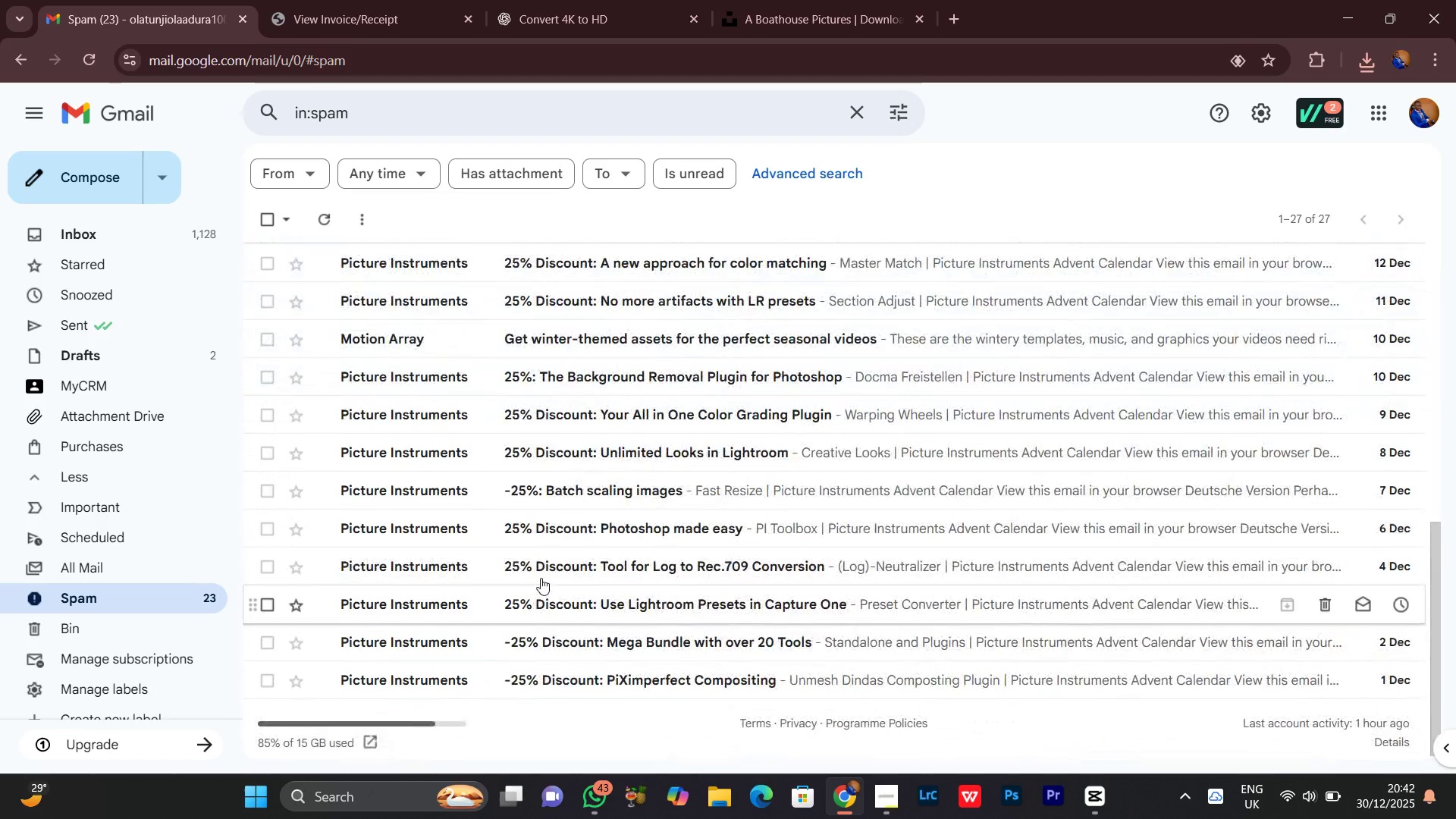 
scroll: coordinate [492, 488], scroll_direction: up, amount: 15.0
 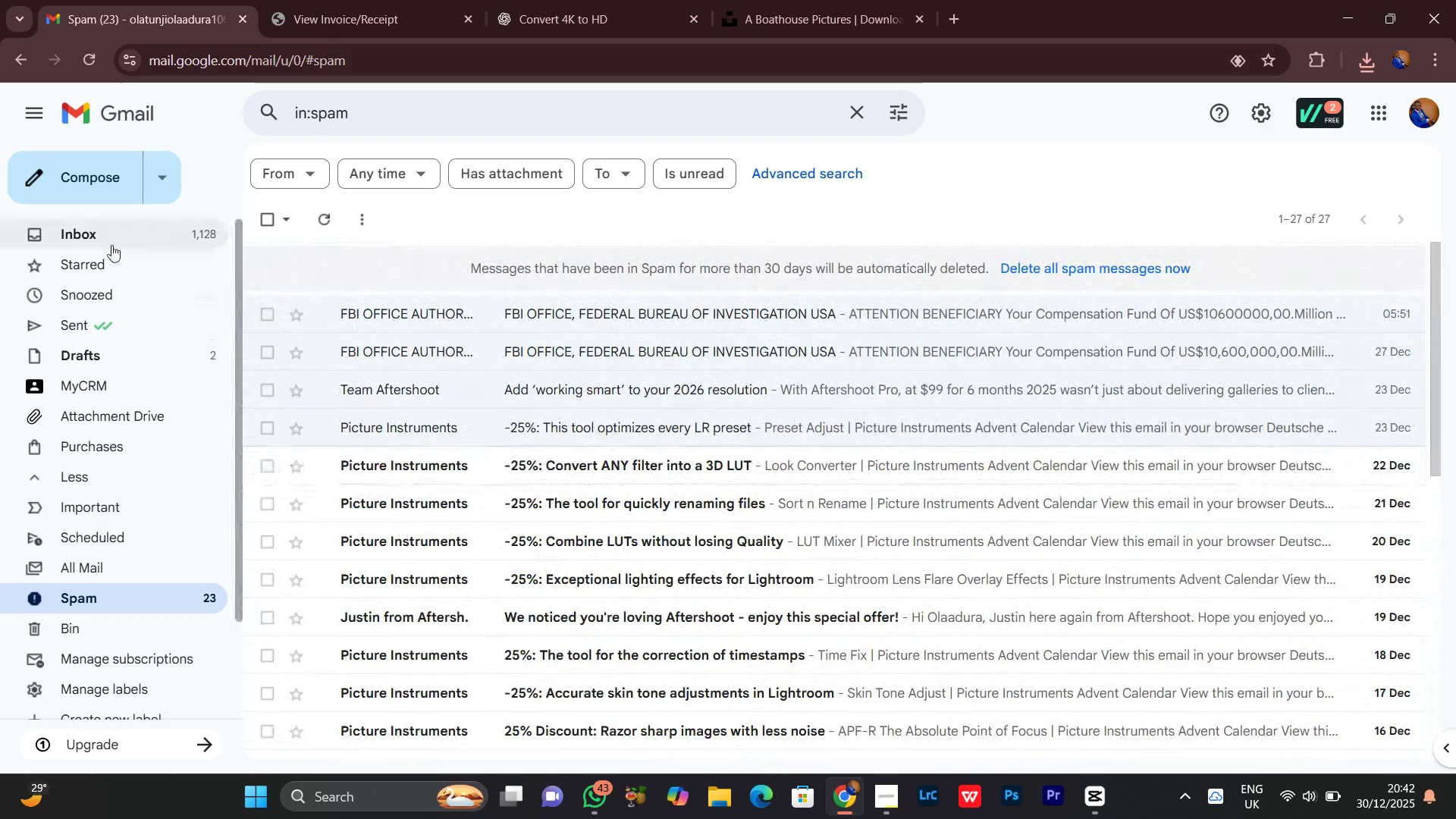 
left_click([111, 245])
 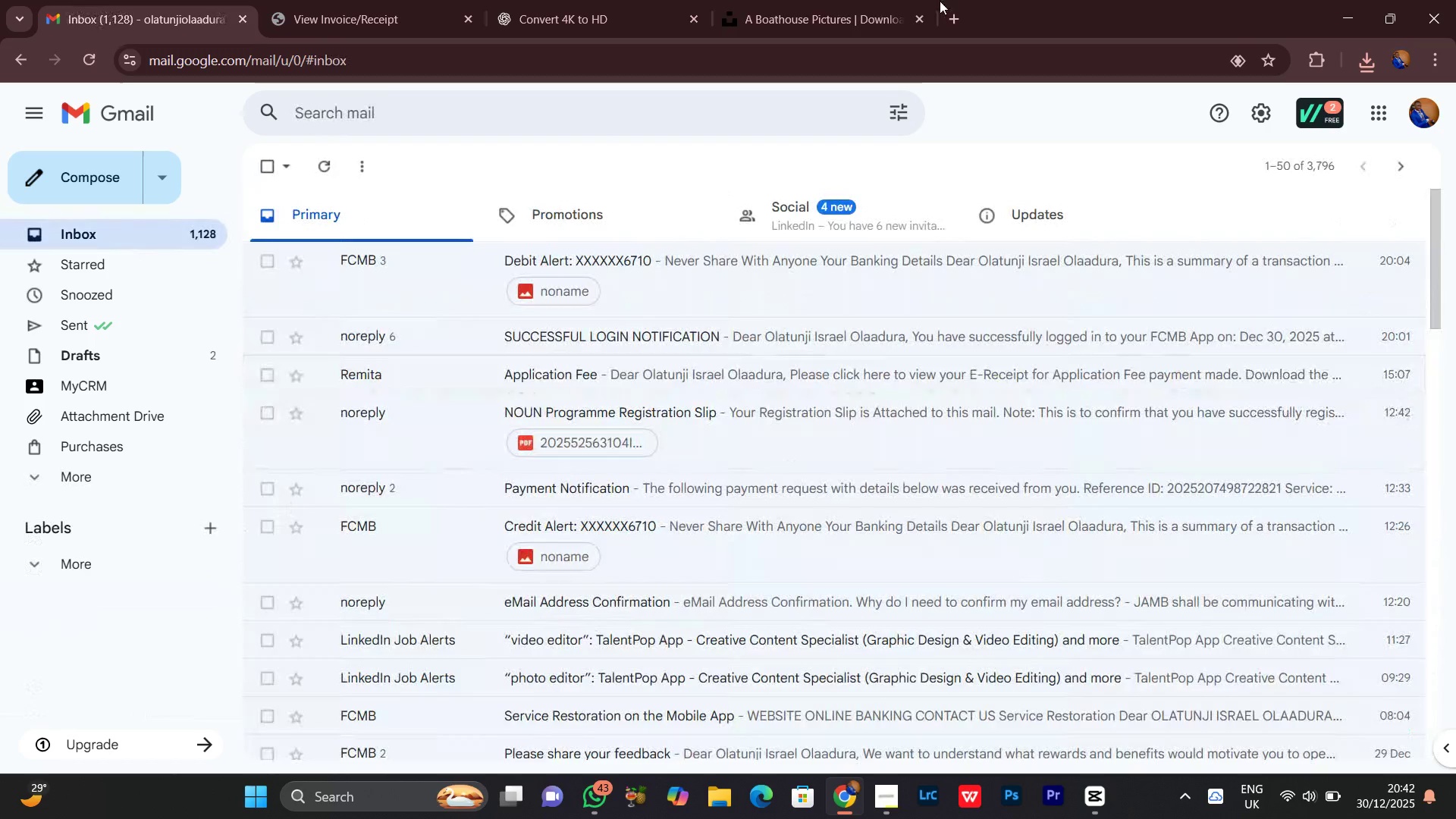 
left_click([824, 3])
 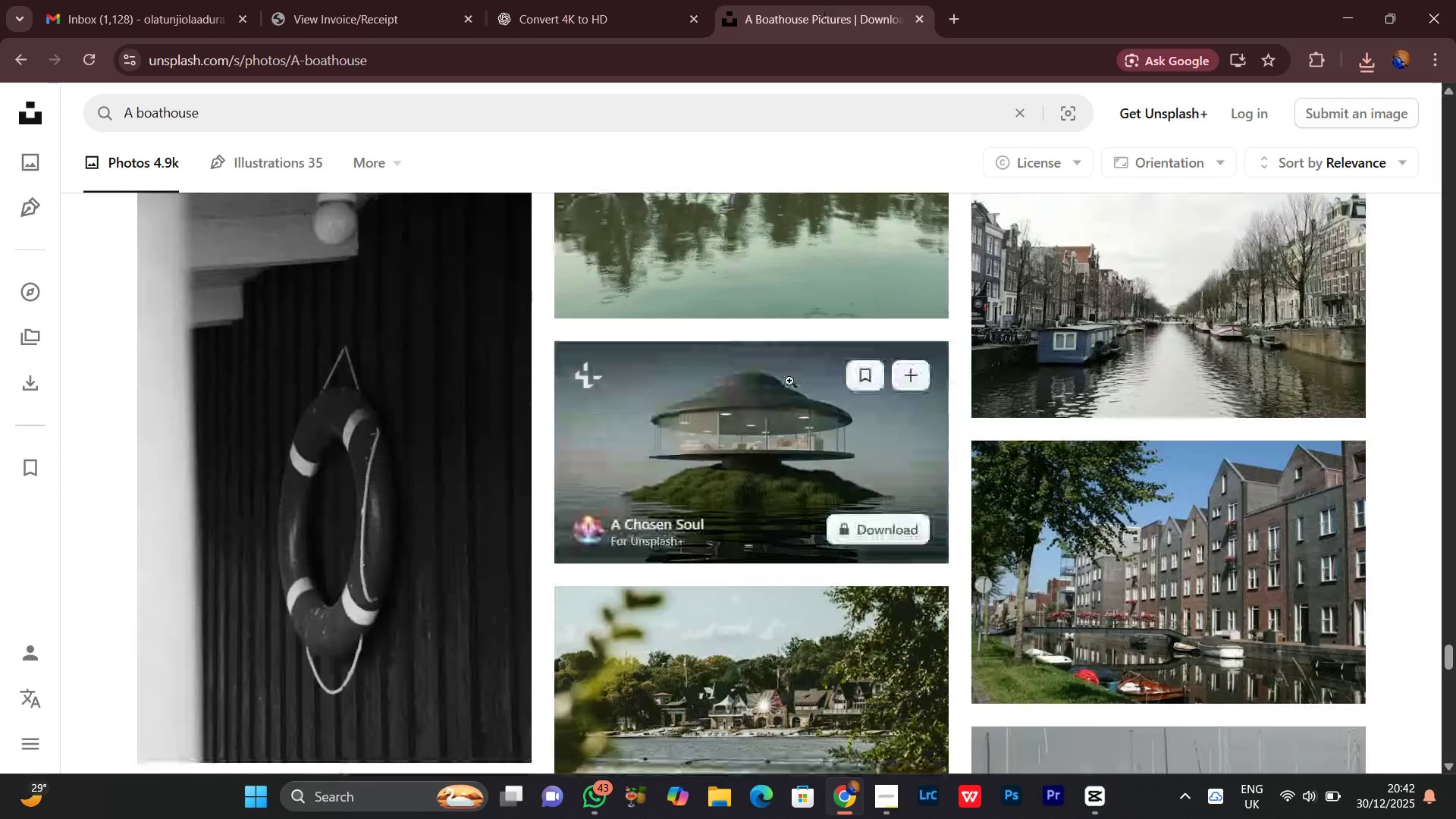 
scroll: coordinate [792, 533], scroll_direction: down, amount: 7.0
 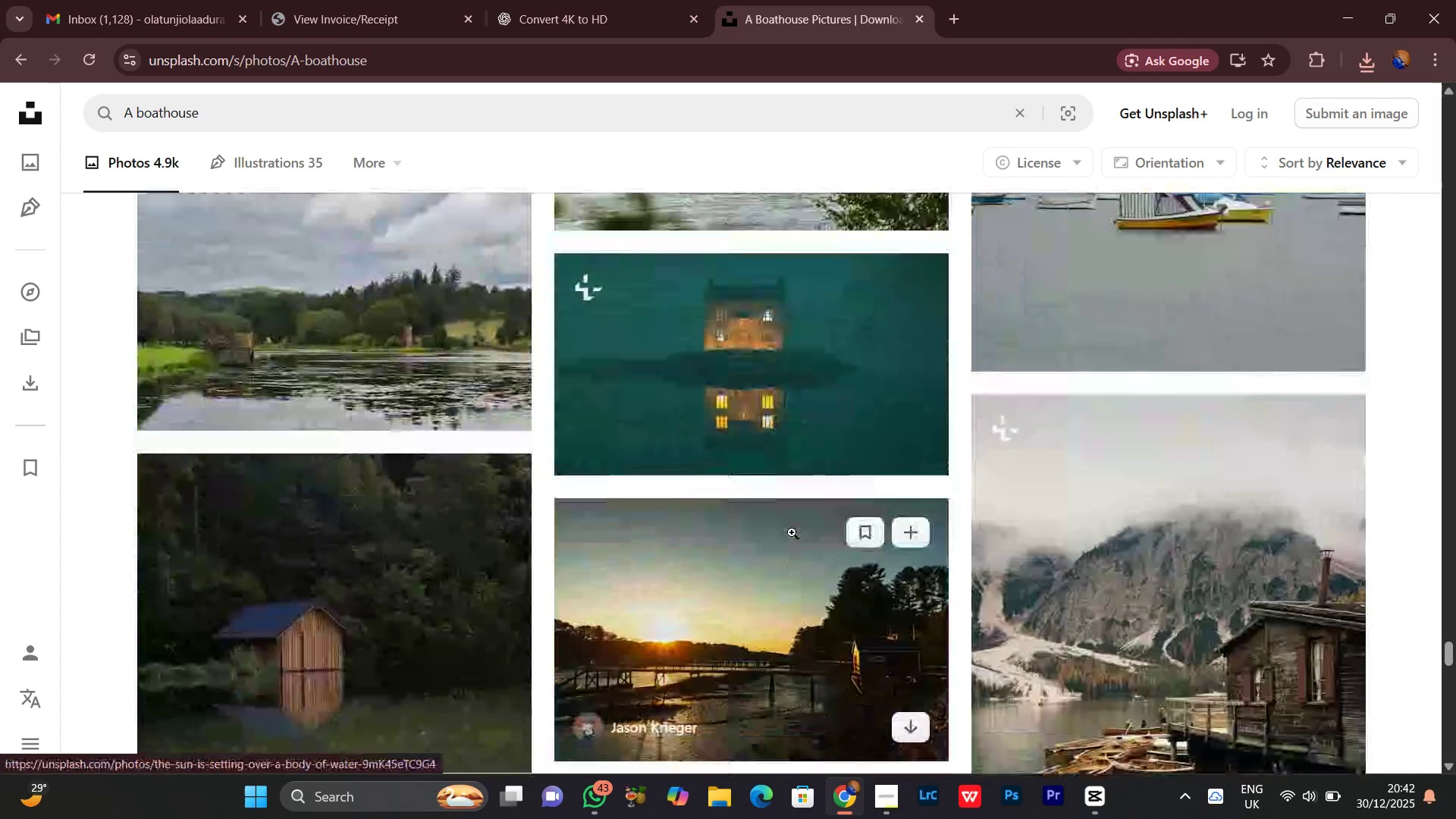 
scroll: coordinate [782, 431], scroll_direction: up, amount: 9.0
 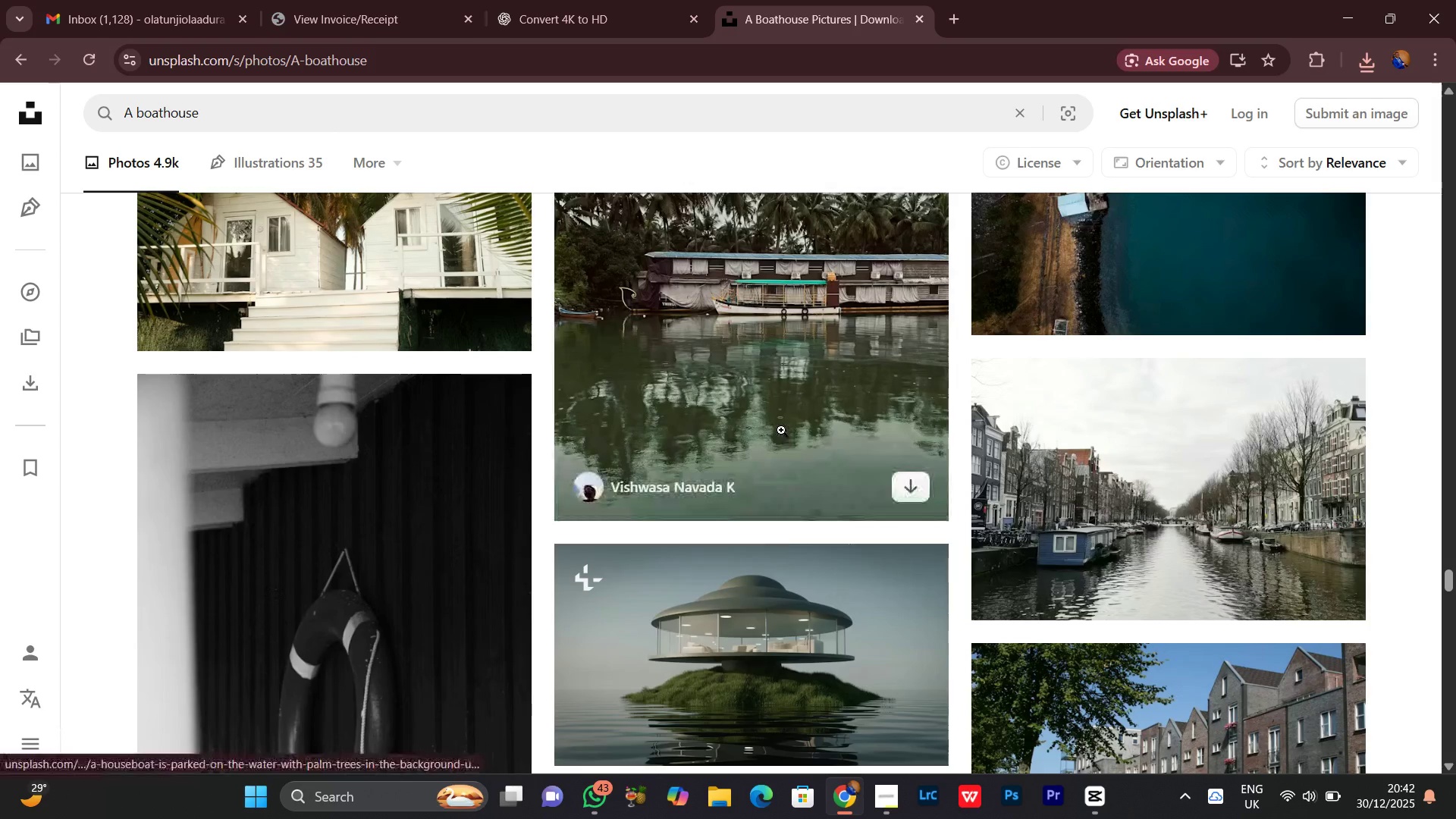 
scroll: coordinate [1084, 558], scroll_direction: down, amount: 16.0
 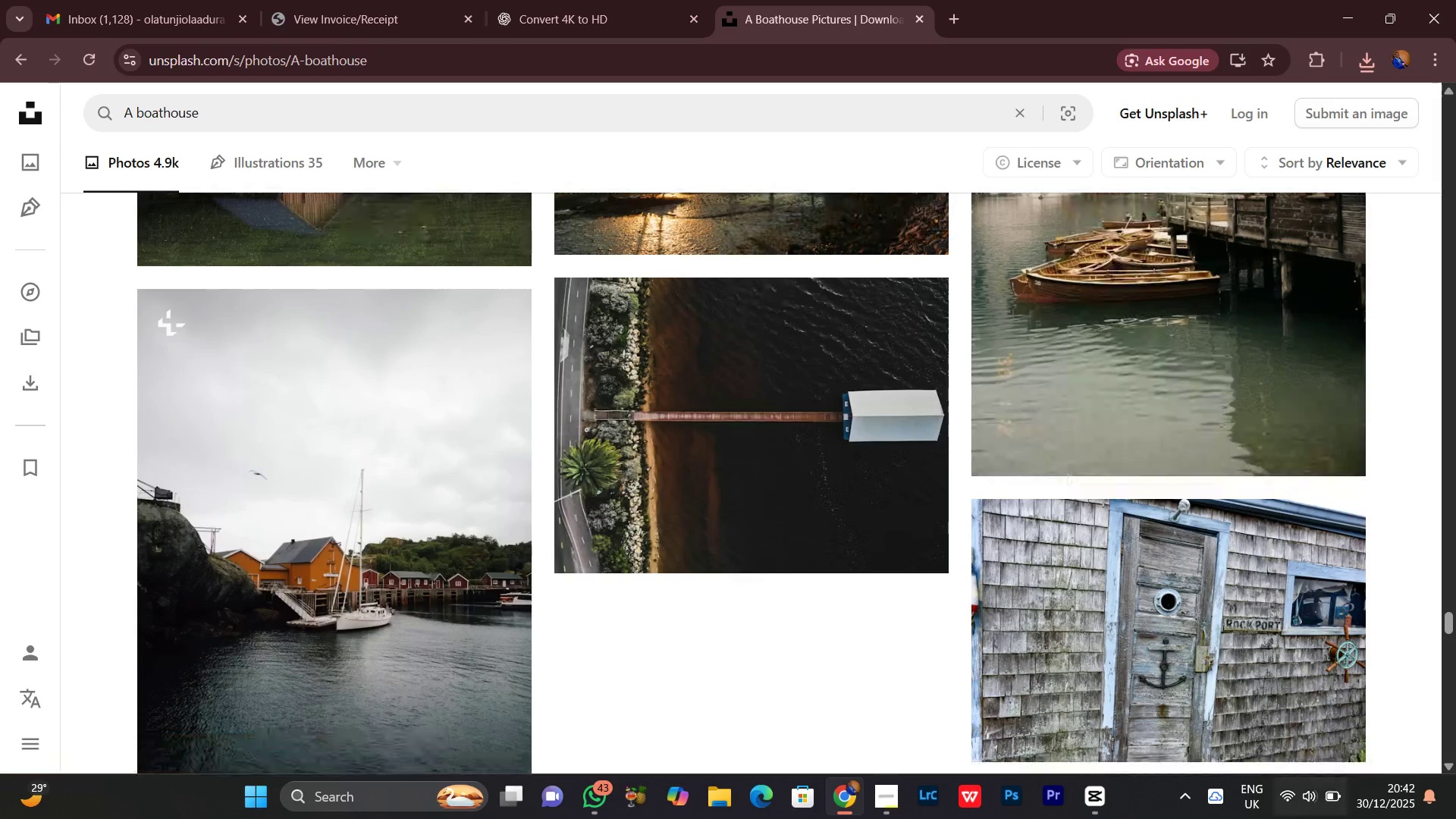 
scroll: coordinate [1342, 716], scroll_direction: down, amount: 9.0
 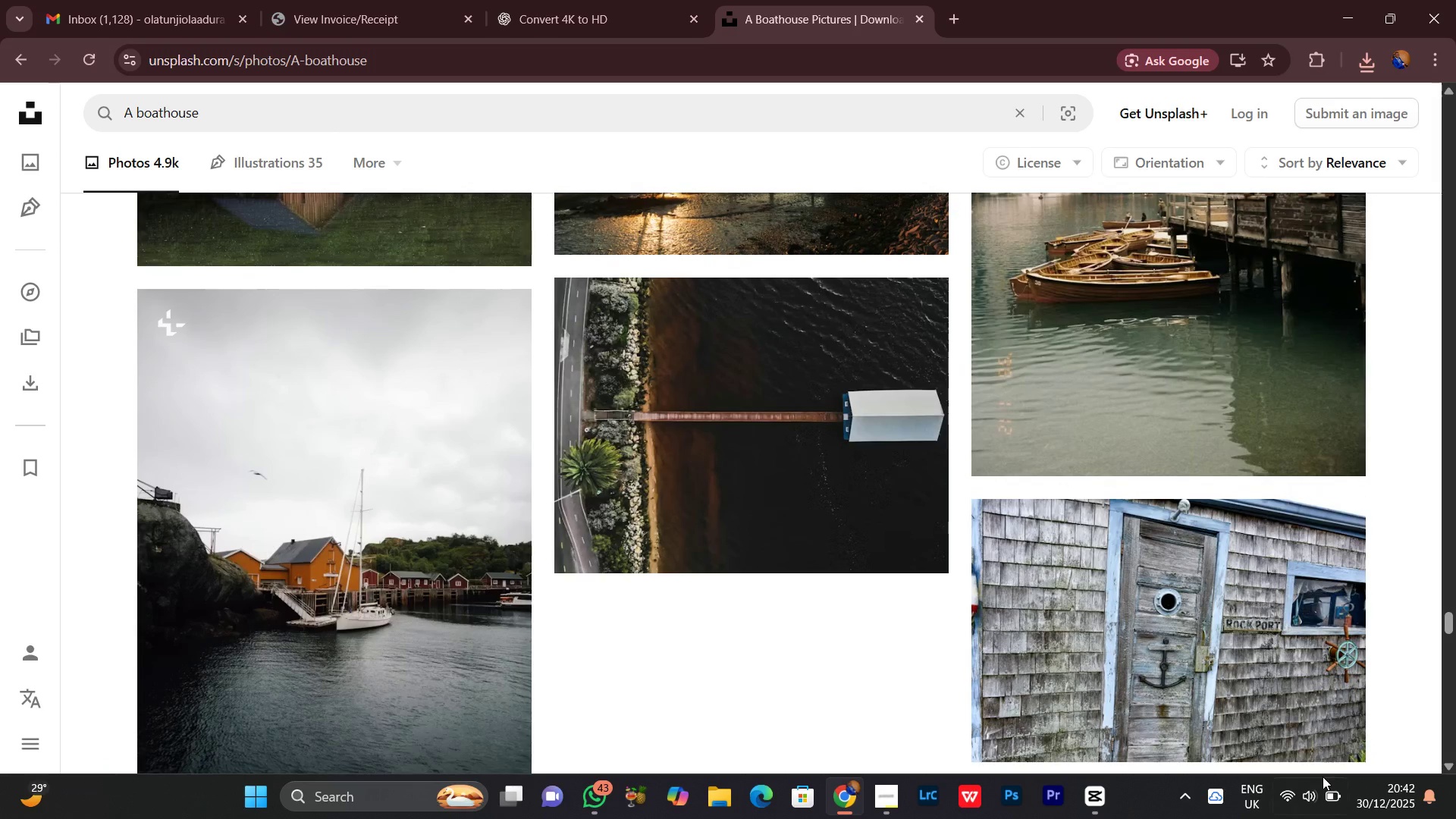 
mouse_move([1341, 782])
 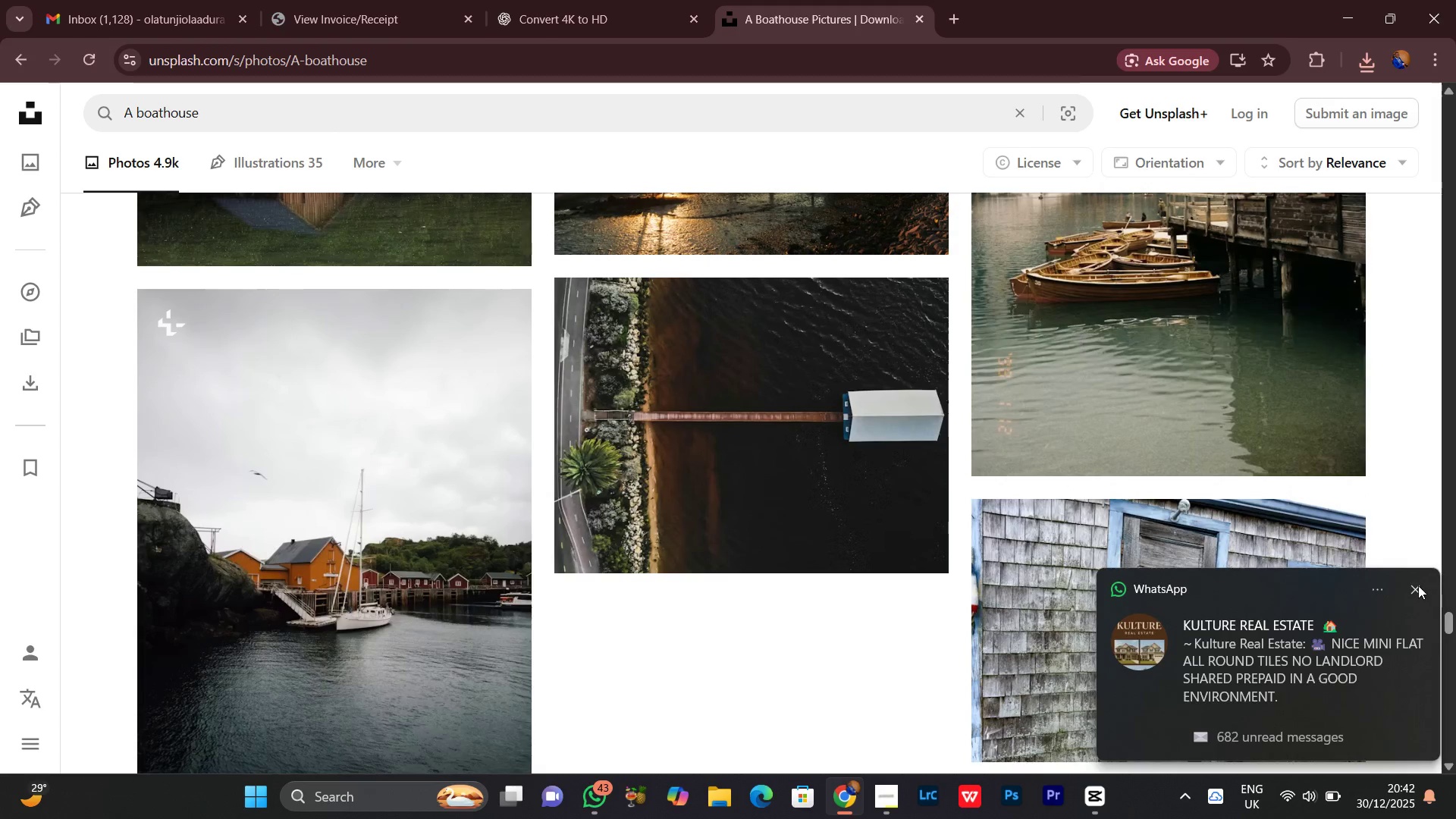 
left_click([1417, 585])
 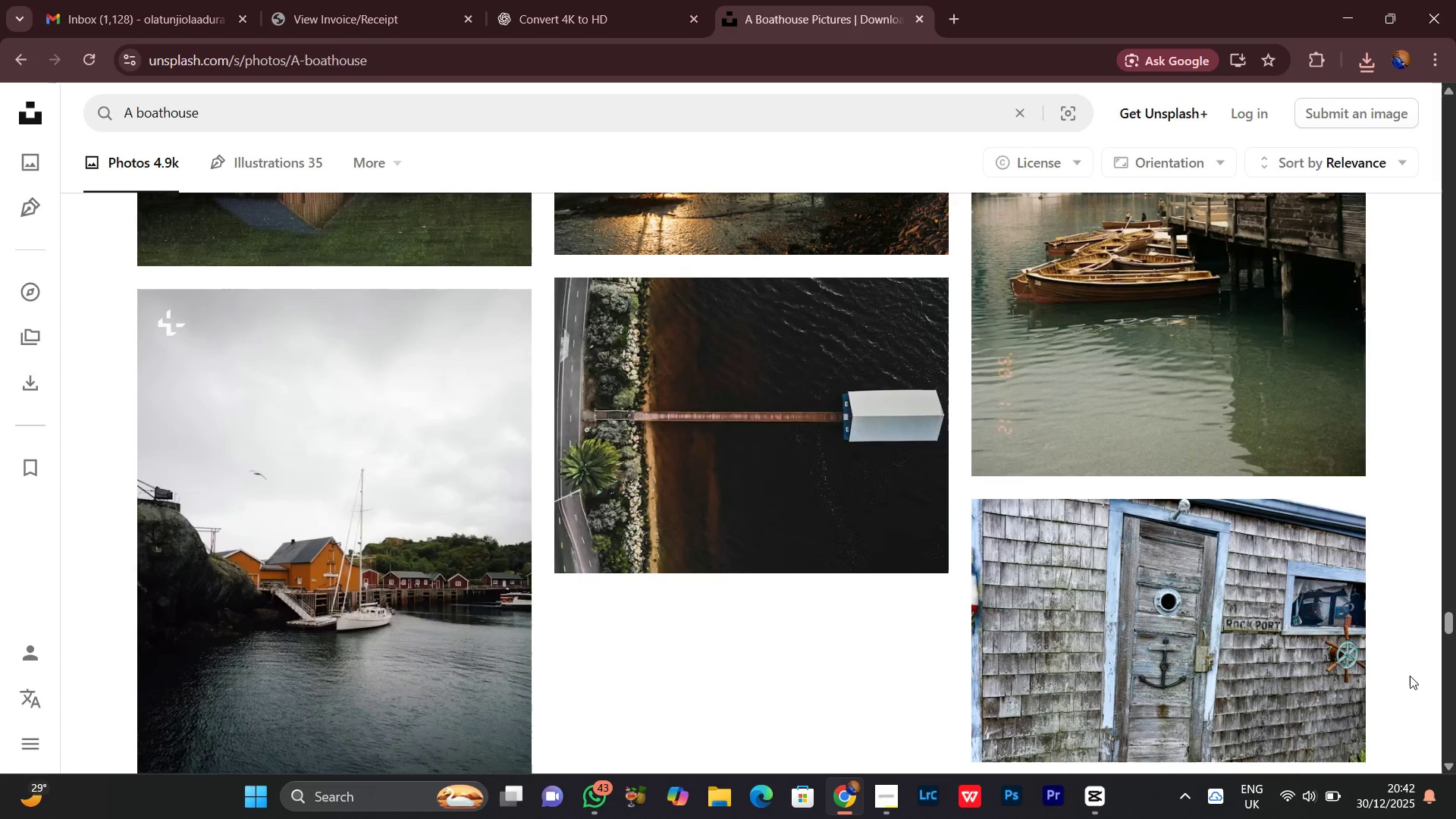 
scroll: coordinate [999, 494], scroll_direction: down, amount: 9.0
 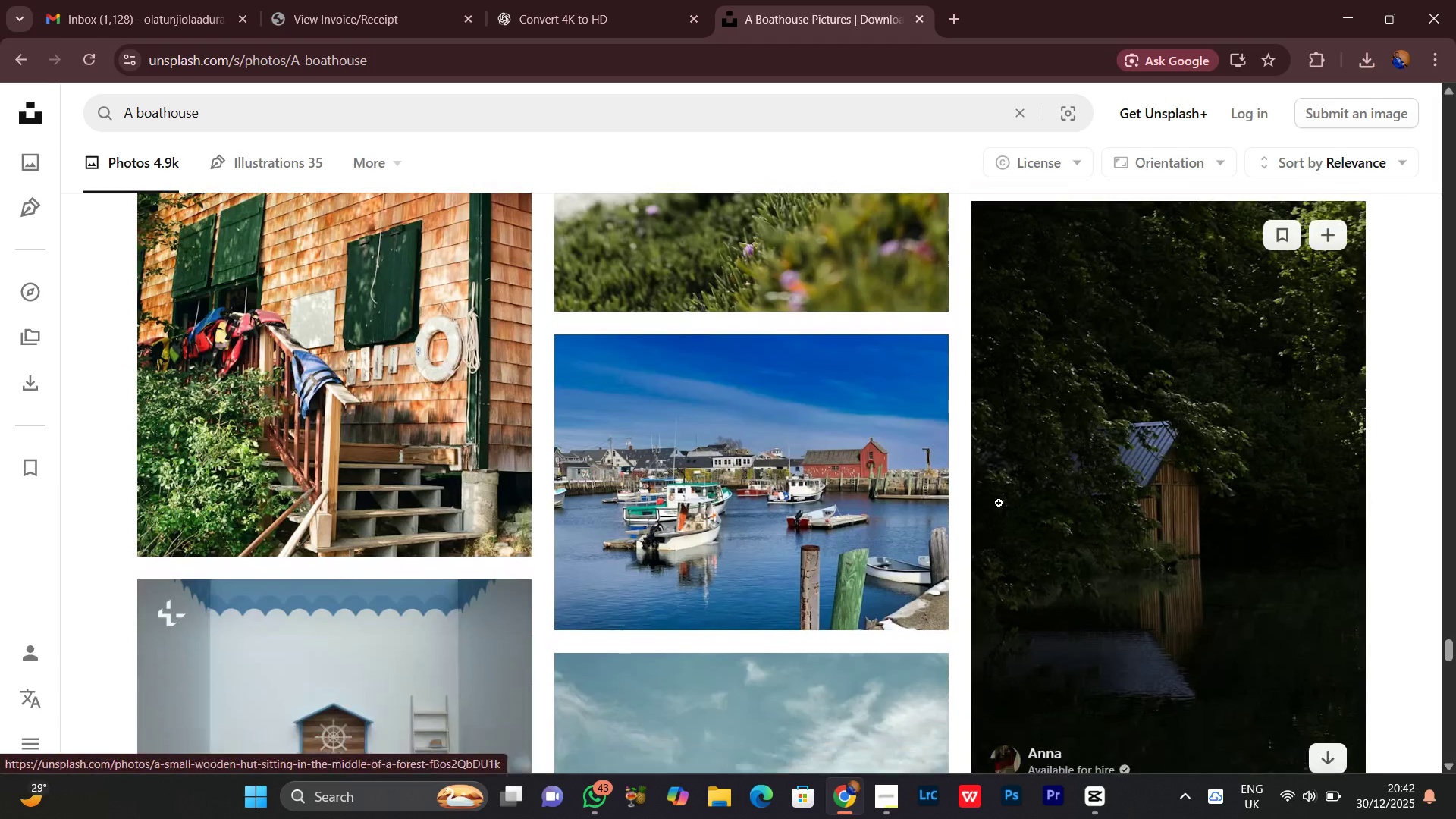 
scroll: coordinate [959, 585], scroll_direction: down, amount: 5.0
 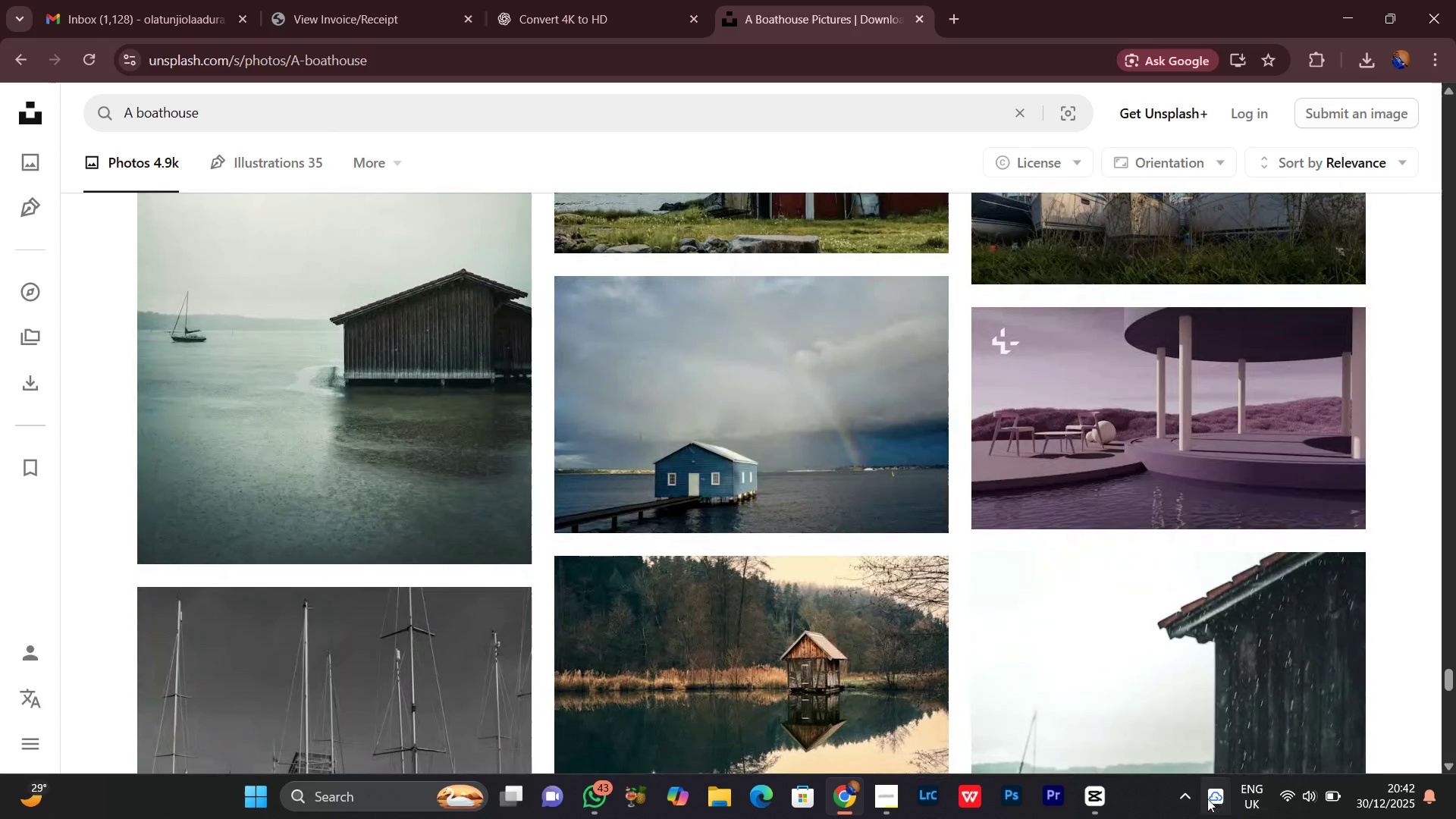 
left_click([1197, 794])
 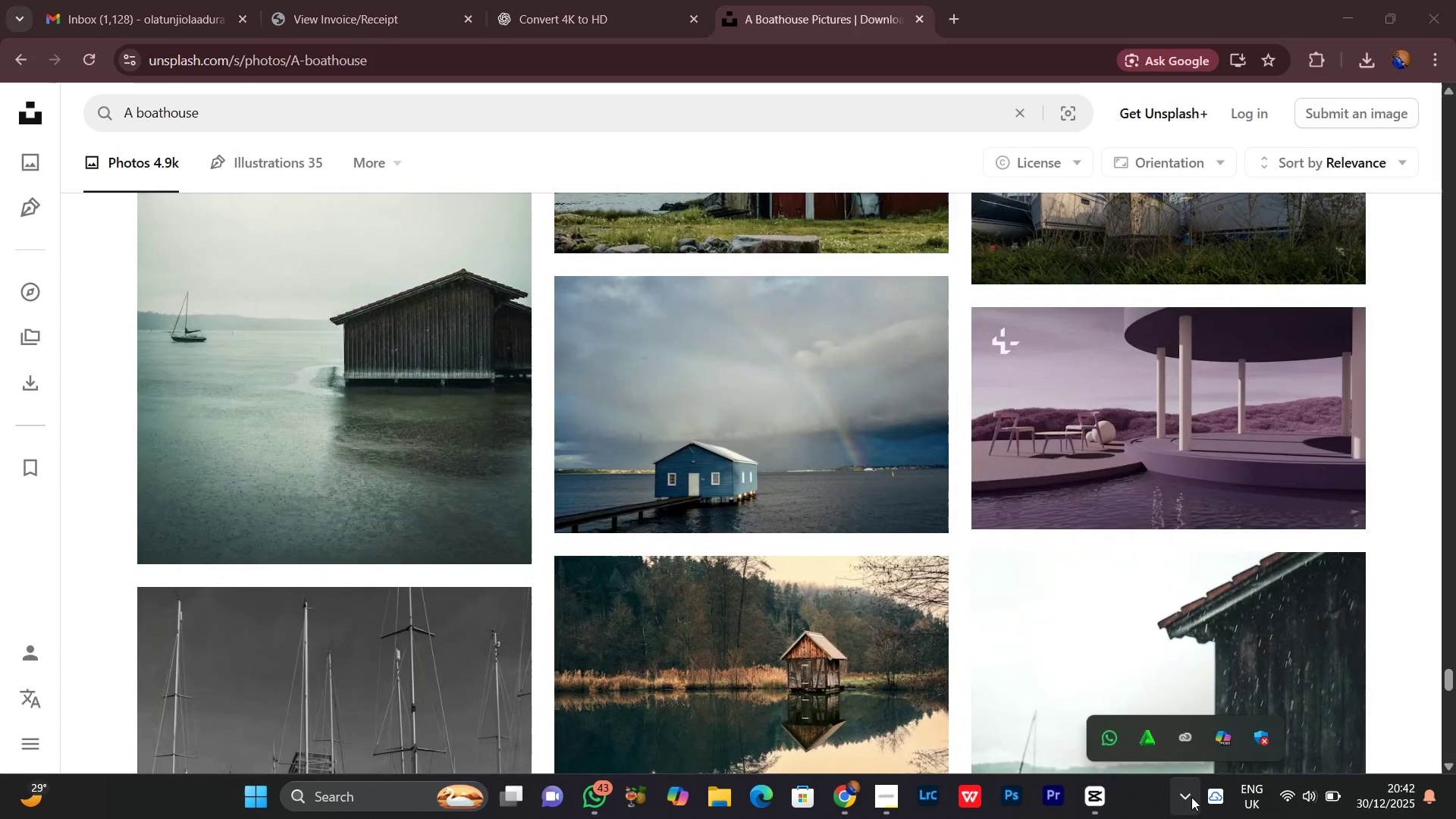 
left_click([1191, 797])
 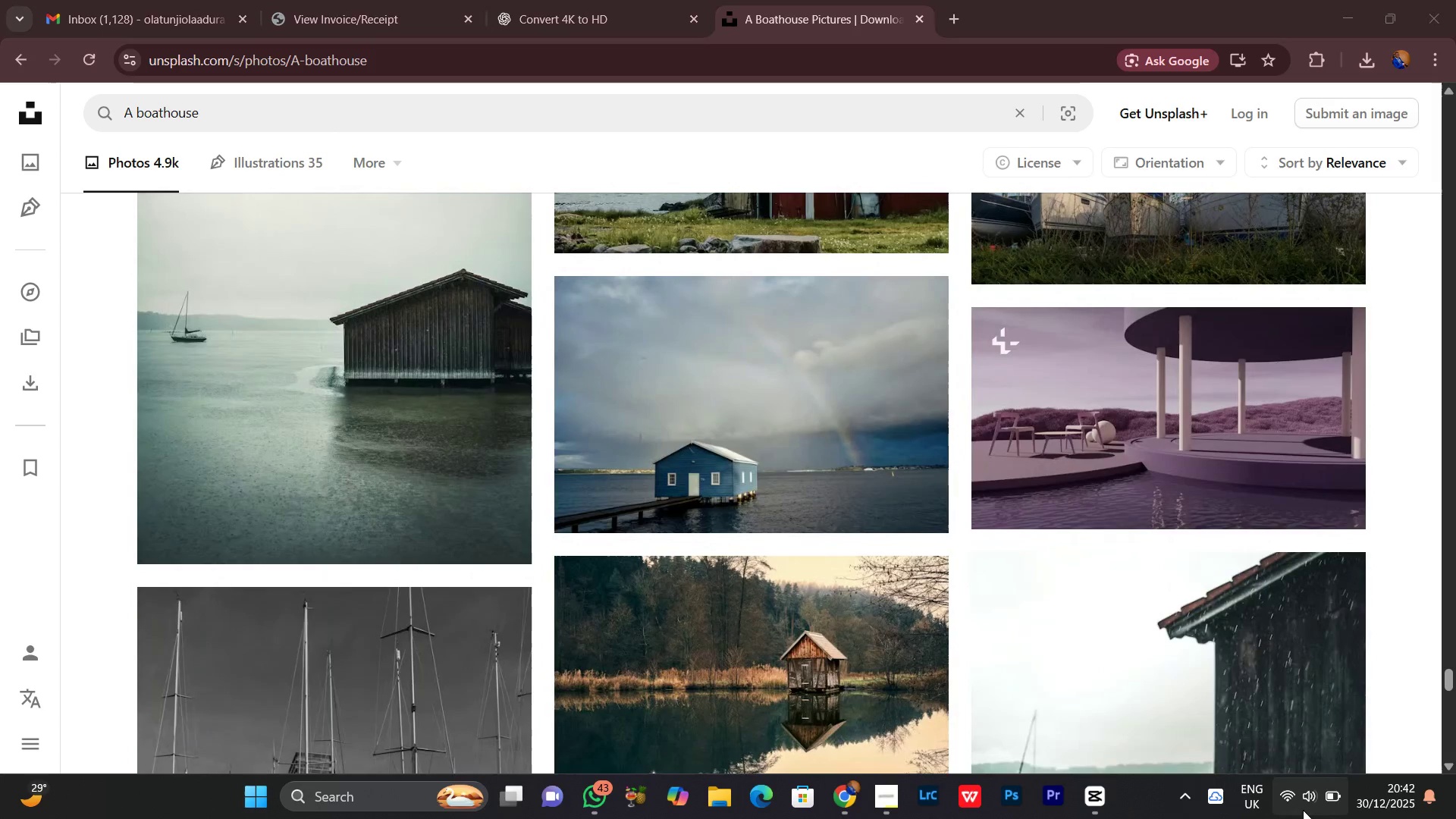 
left_click([1303, 810])
 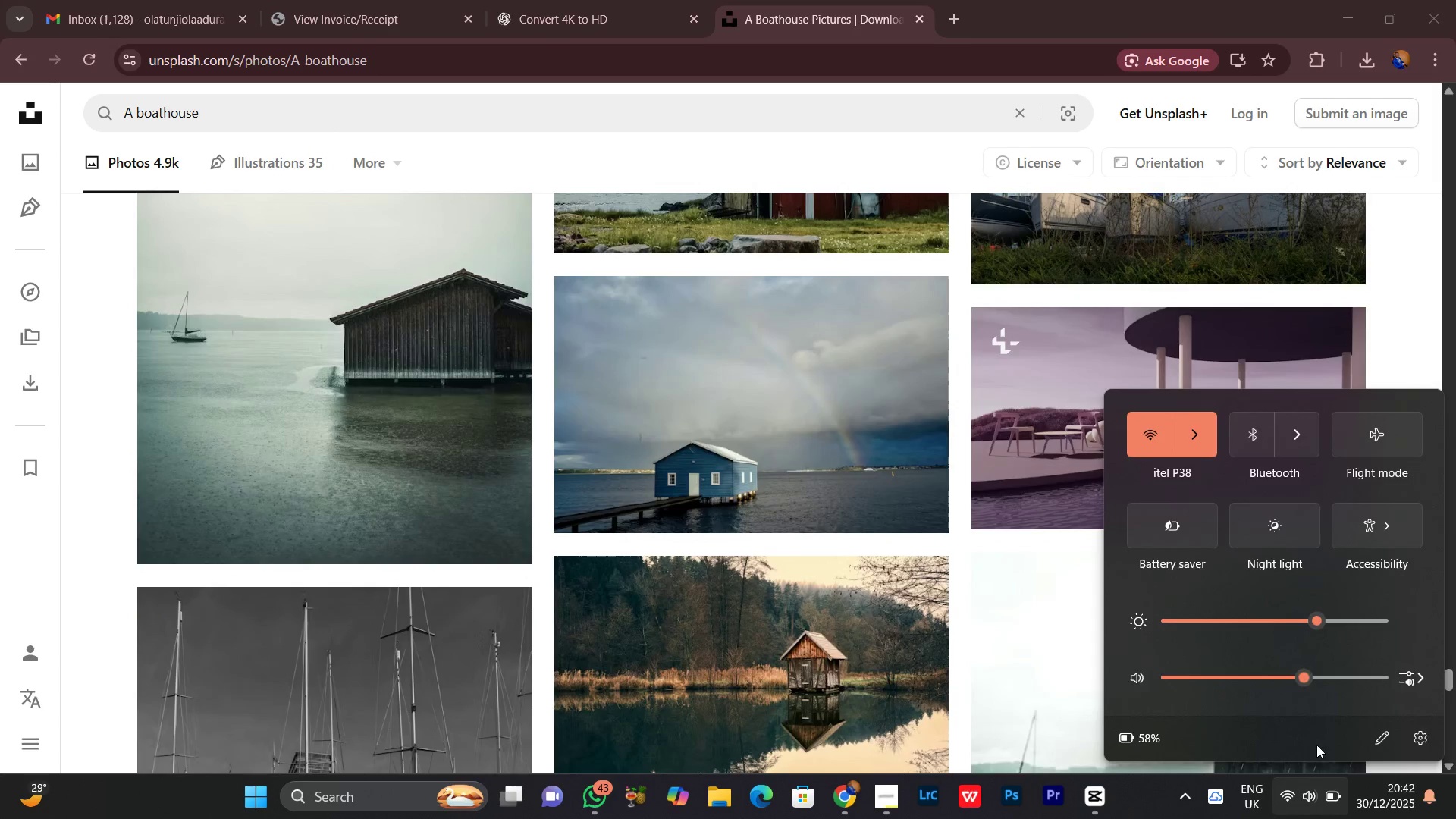 
wait(5.61)
 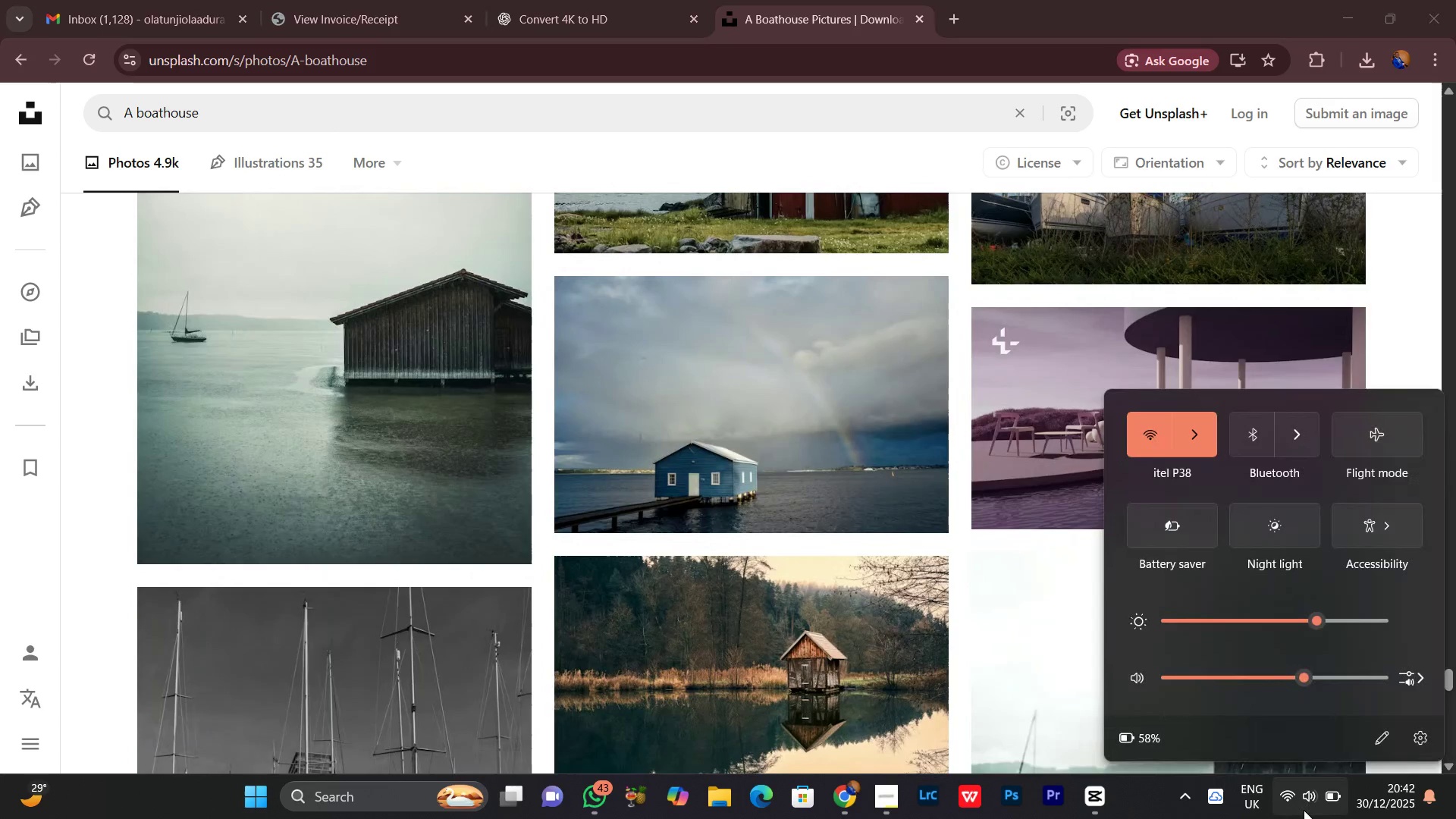 
left_click([1323, 802])
 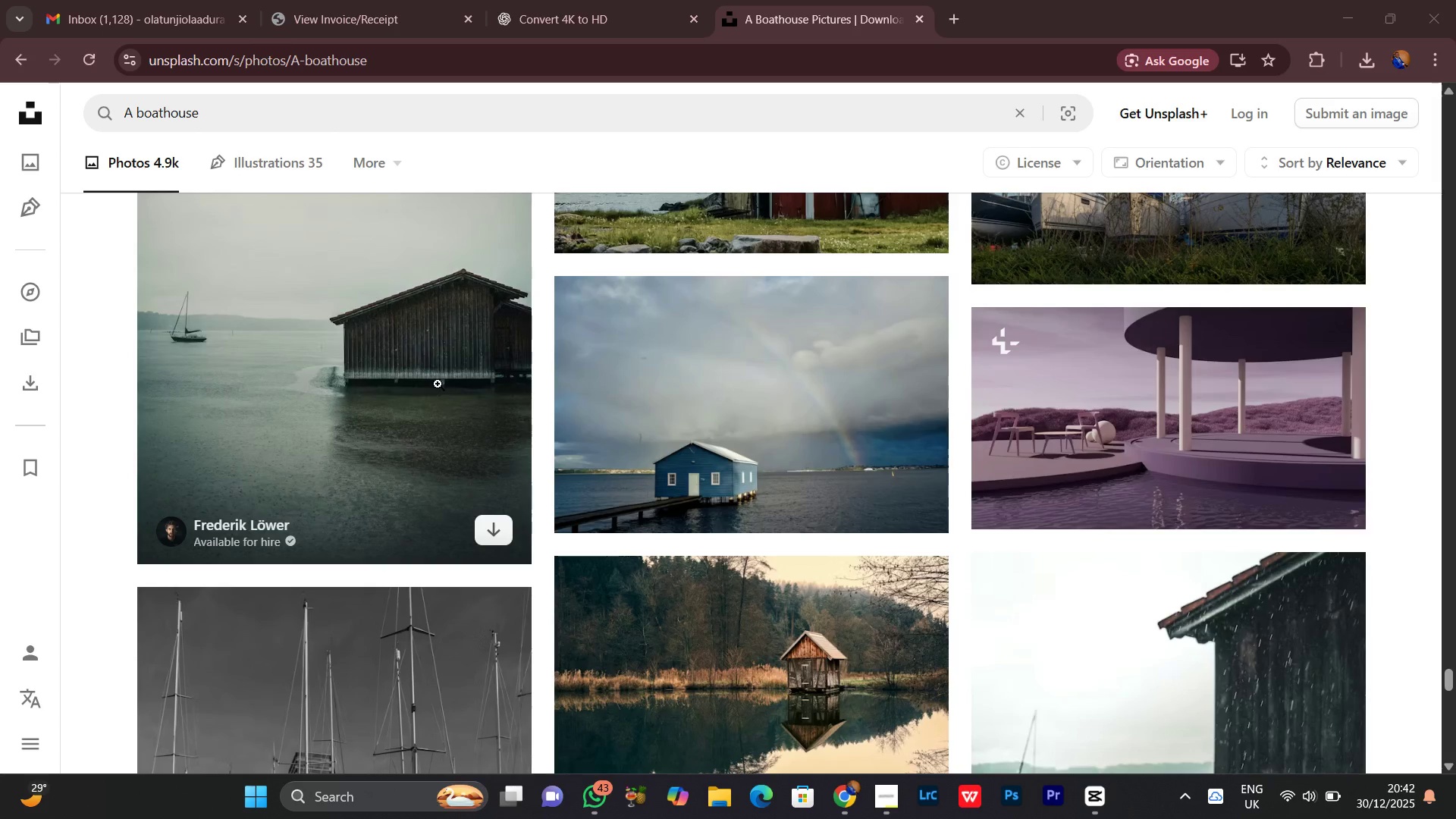 
scroll: coordinate [445, 395], scroll_direction: down, amount: 1.0
 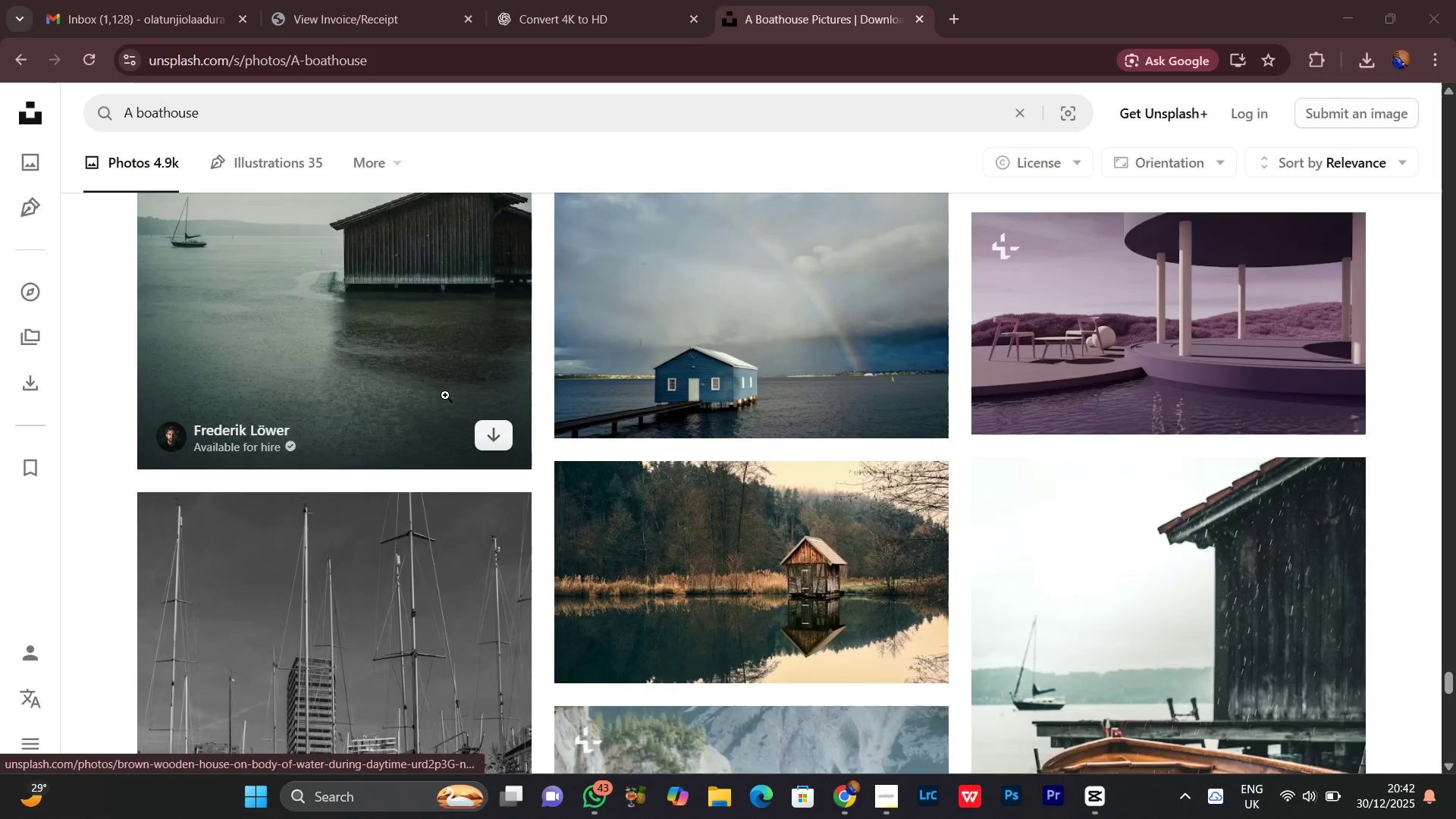 
scroll: coordinate [445, 395], scroll_direction: up, amount: 2.0
 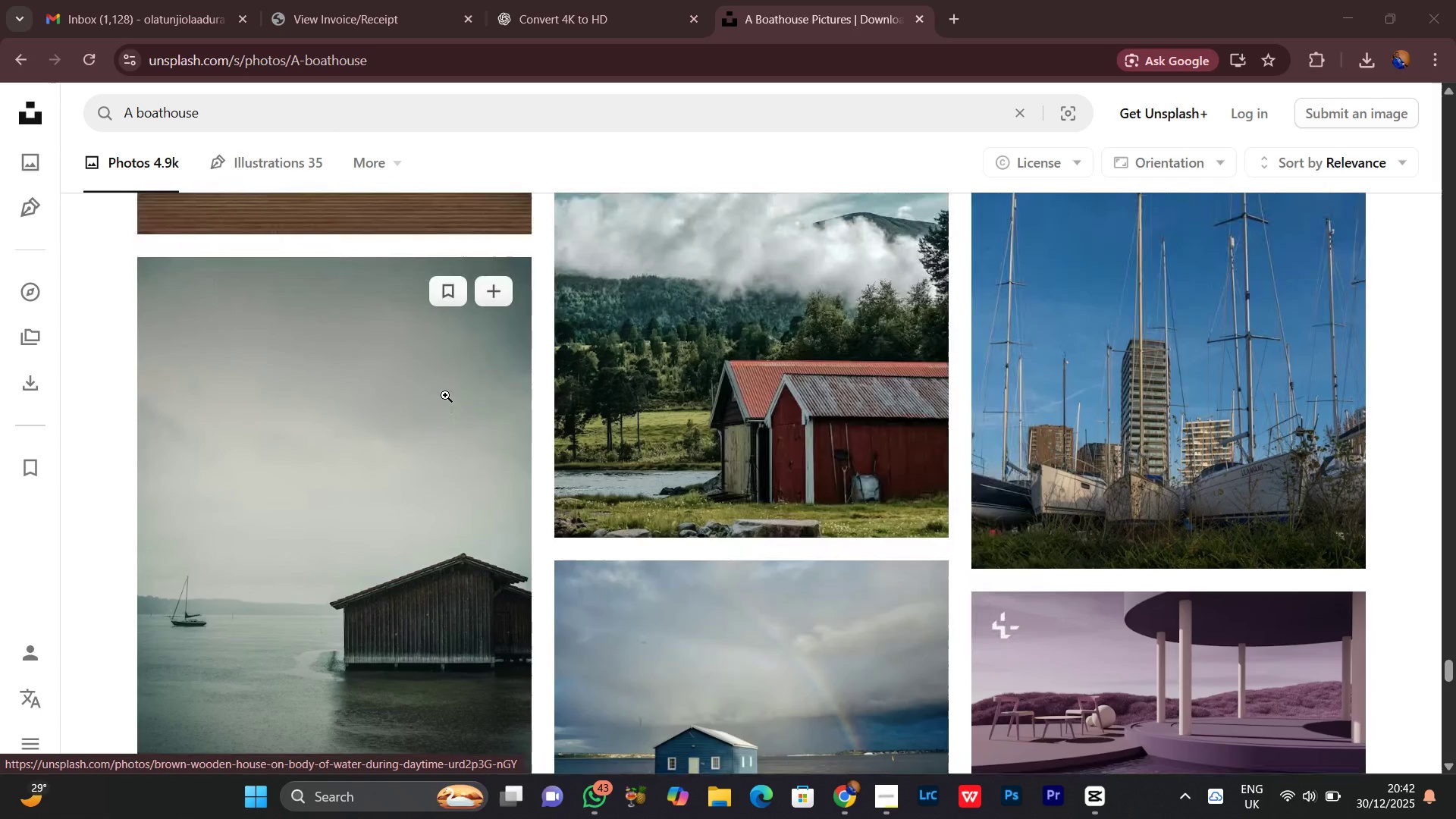 
scroll: coordinate [947, 549], scroll_direction: down, amount: 6.0
 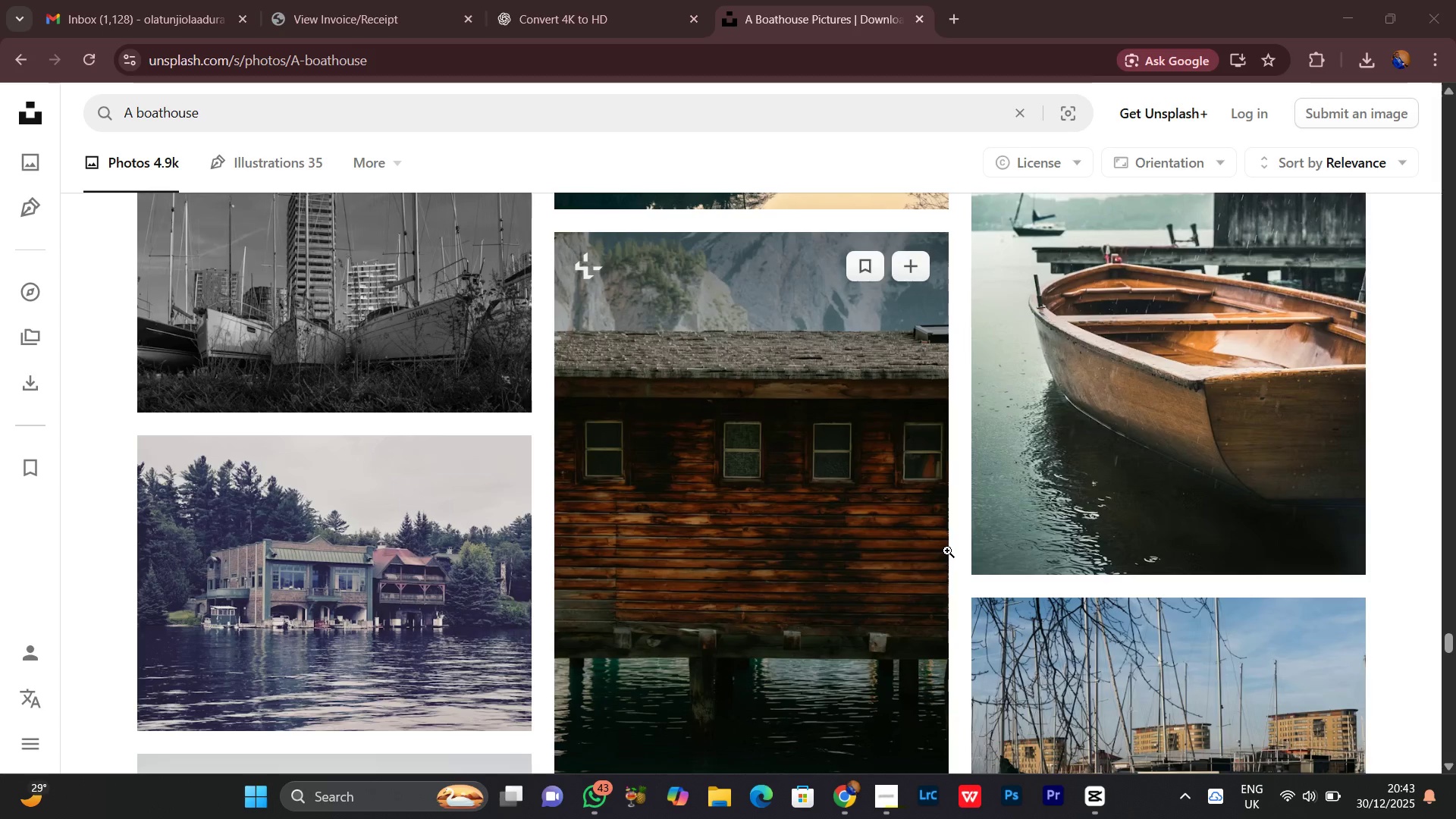 
scroll: coordinate [949, 553], scroll_direction: down, amount: 6.0
 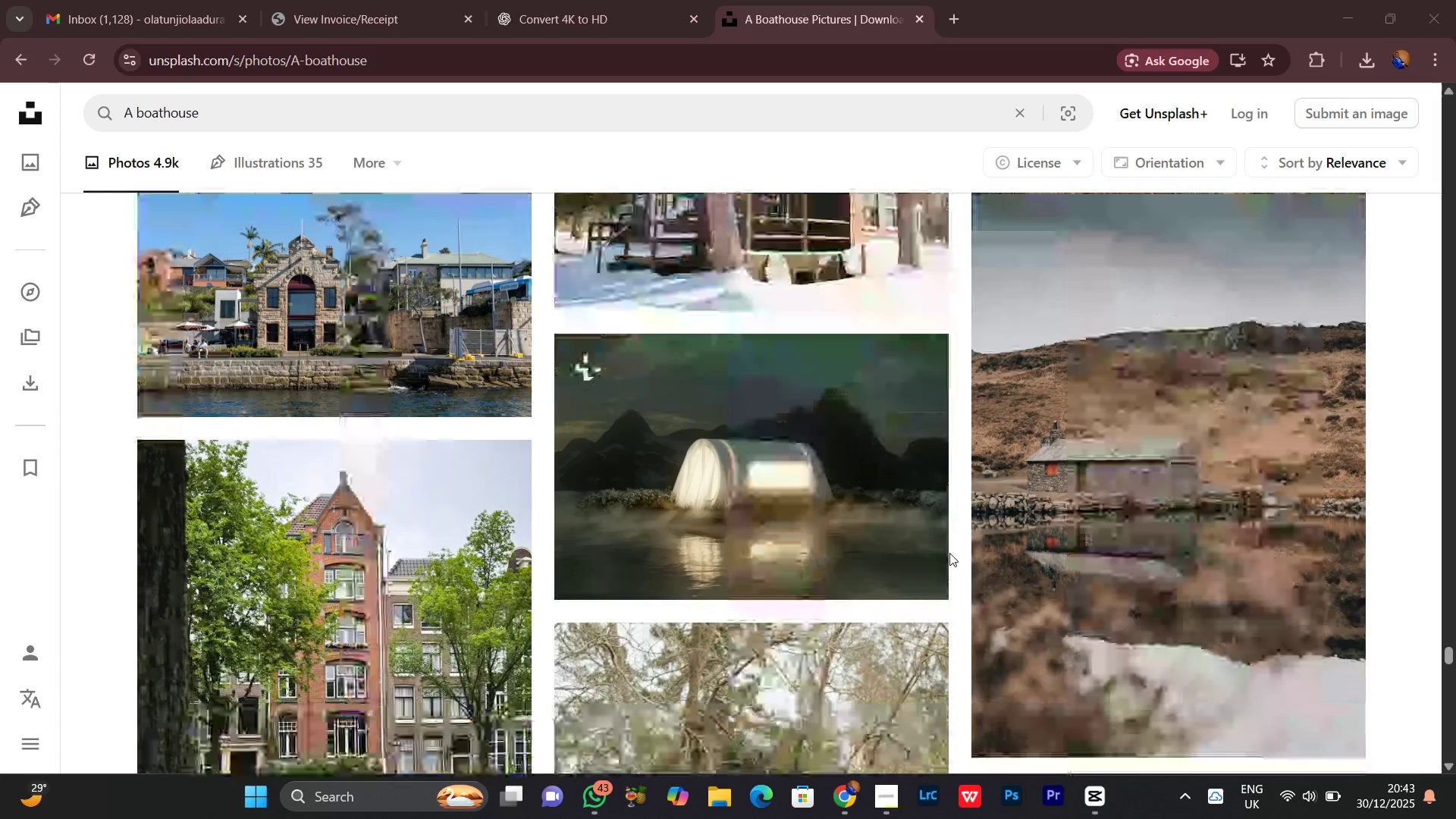 
scroll: coordinate [949, 553], scroll_direction: up, amount: 6.0
 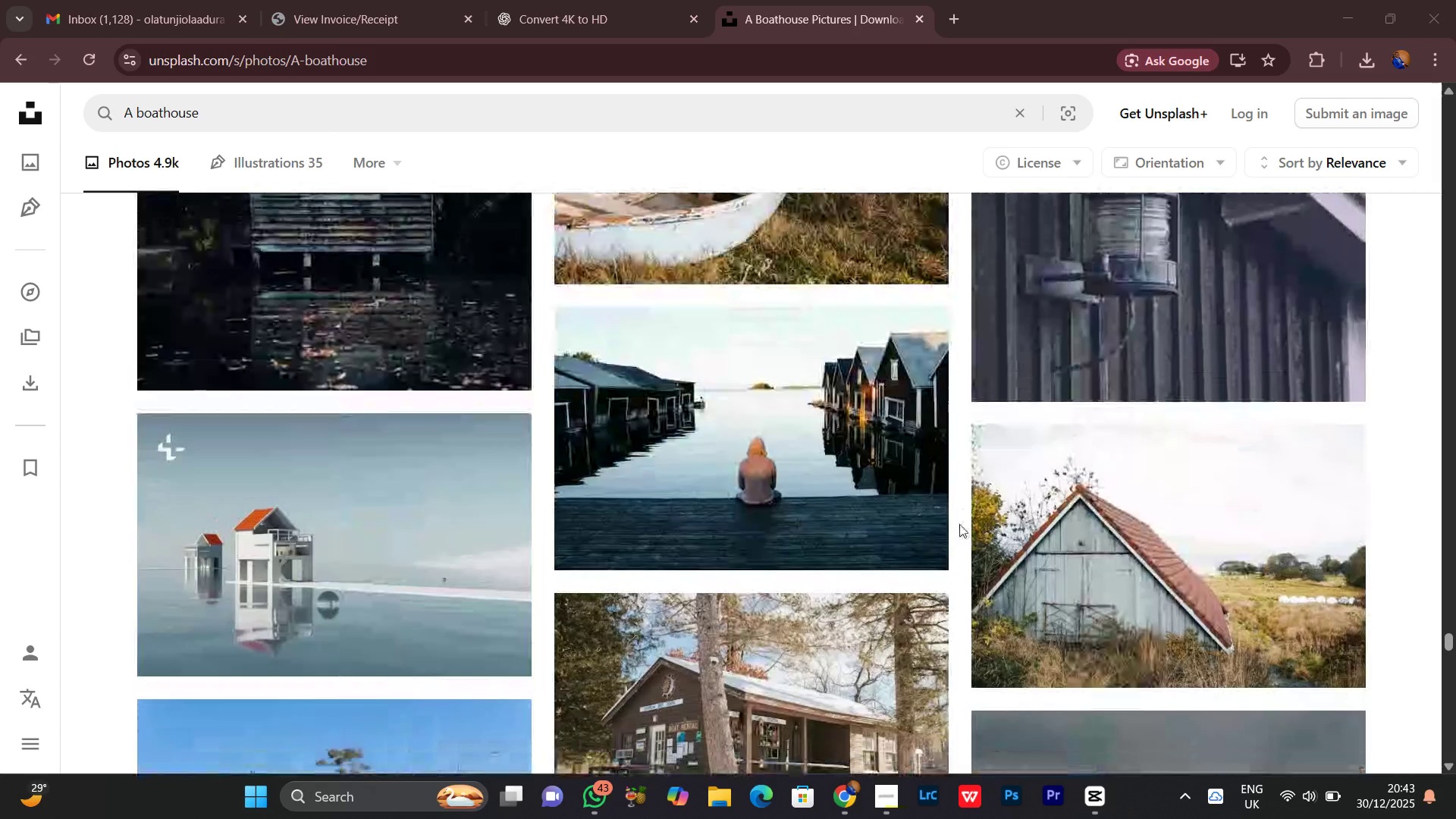 
scroll: coordinate [962, 531], scroll_direction: down, amount: 7.0
 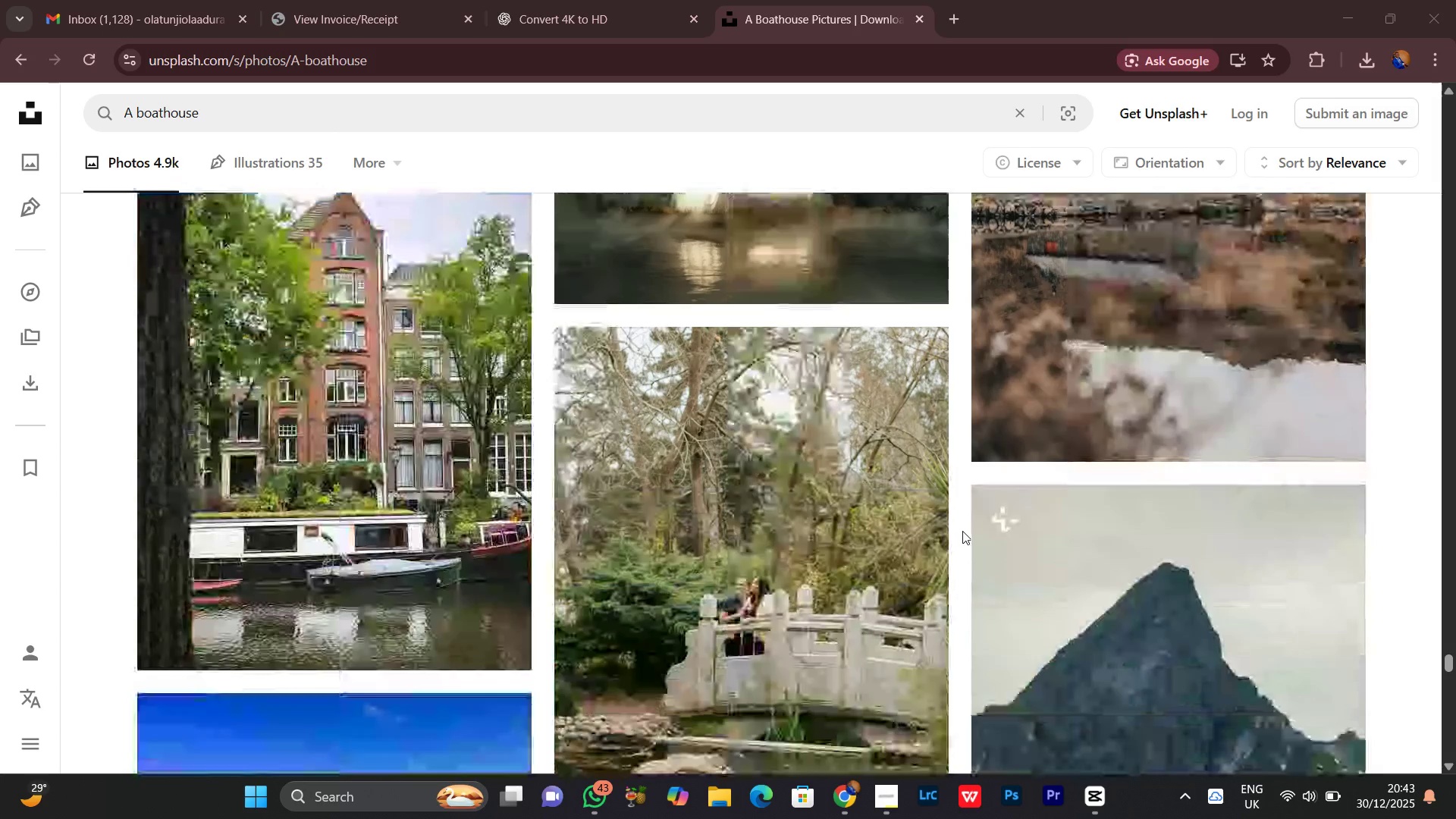 
scroll: coordinate [962, 531], scroll_direction: up, amount: 1.0
 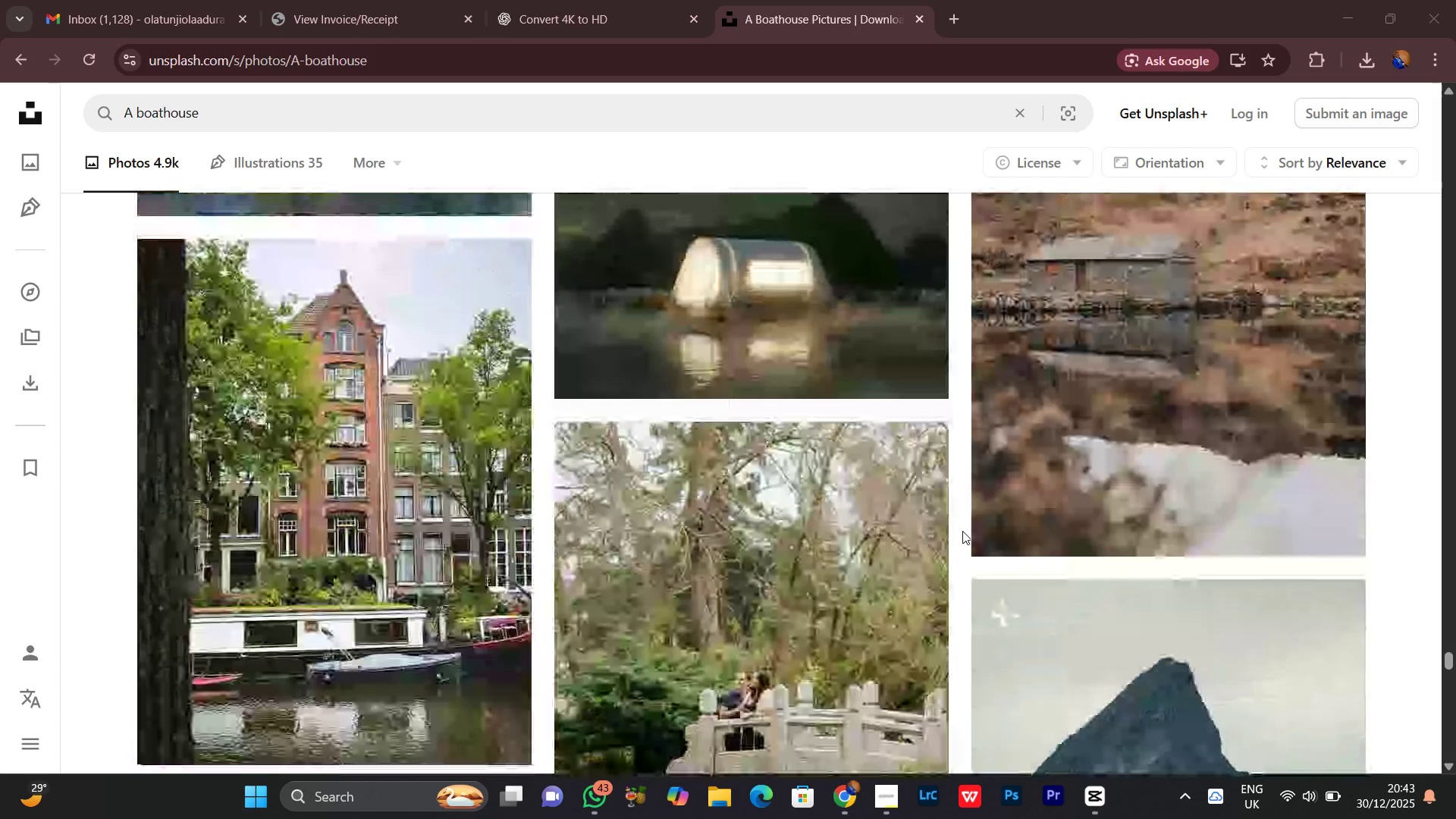 
scroll: coordinate [962, 534], scroll_direction: down, amount: 6.0
 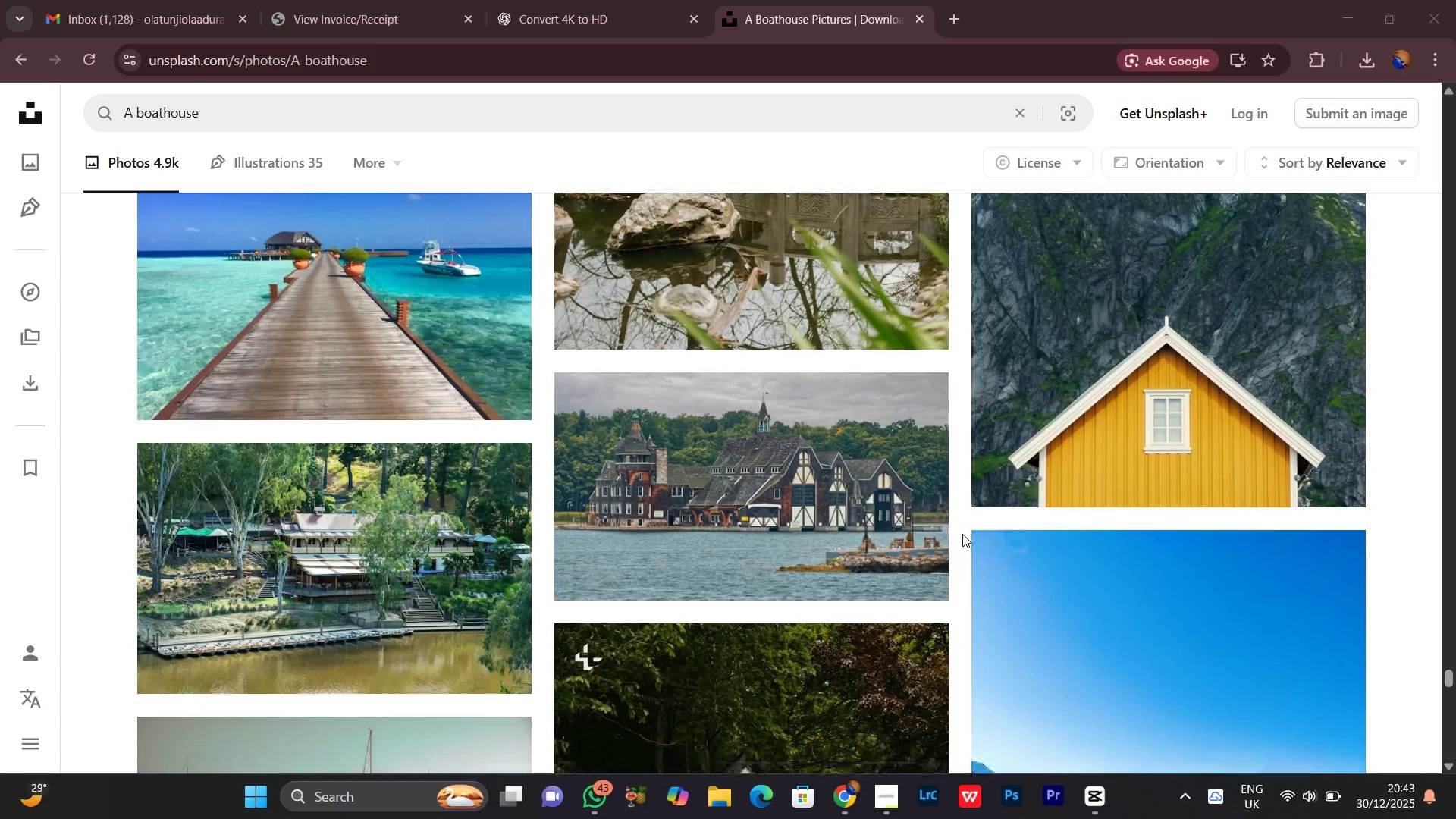 
scroll: coordinate [962, 534], scroll_direction: up, amount: 2.0
 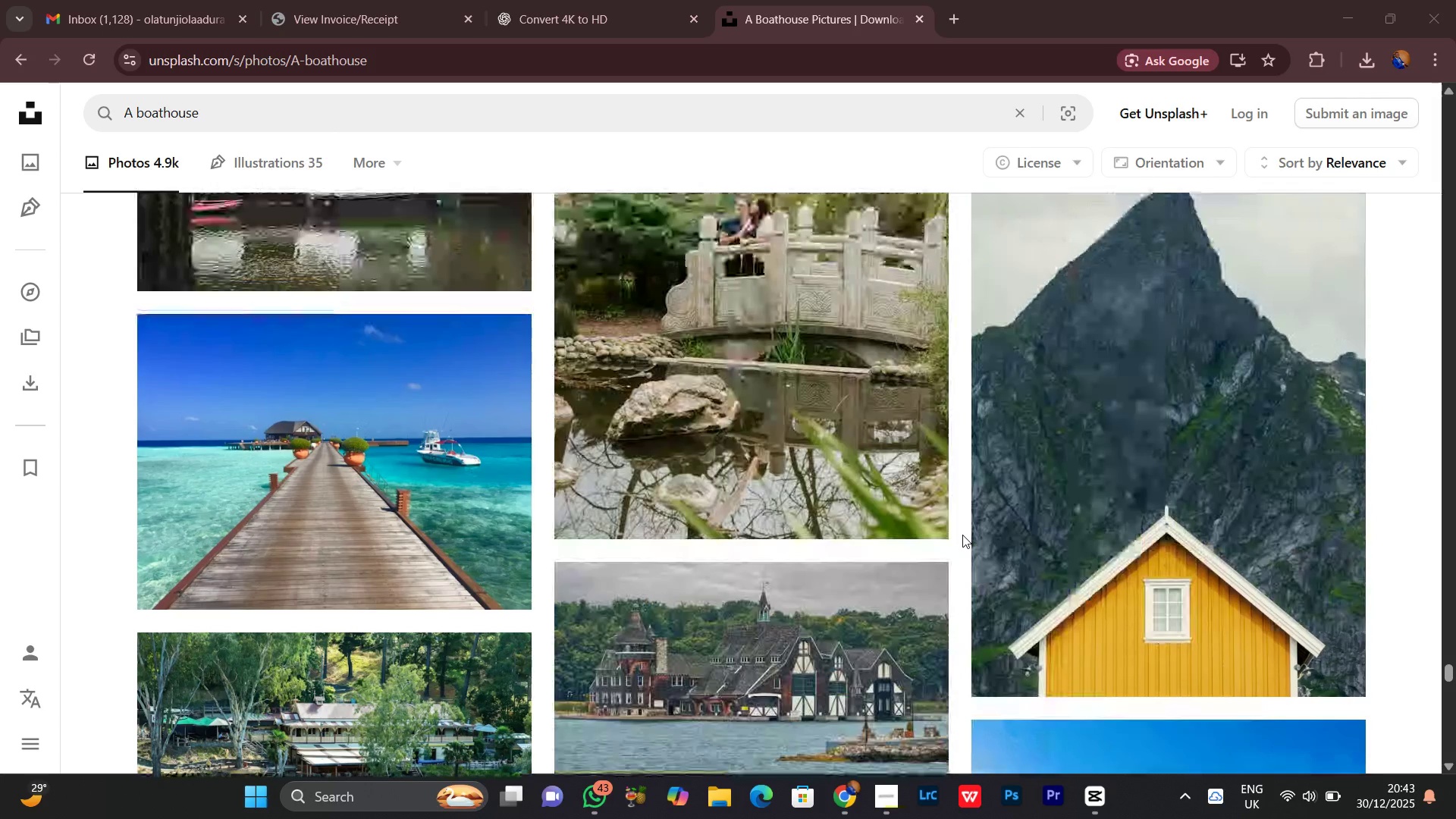 
scroll: coordinate [962, 535], scroll_direction: down, amount: 2.0
 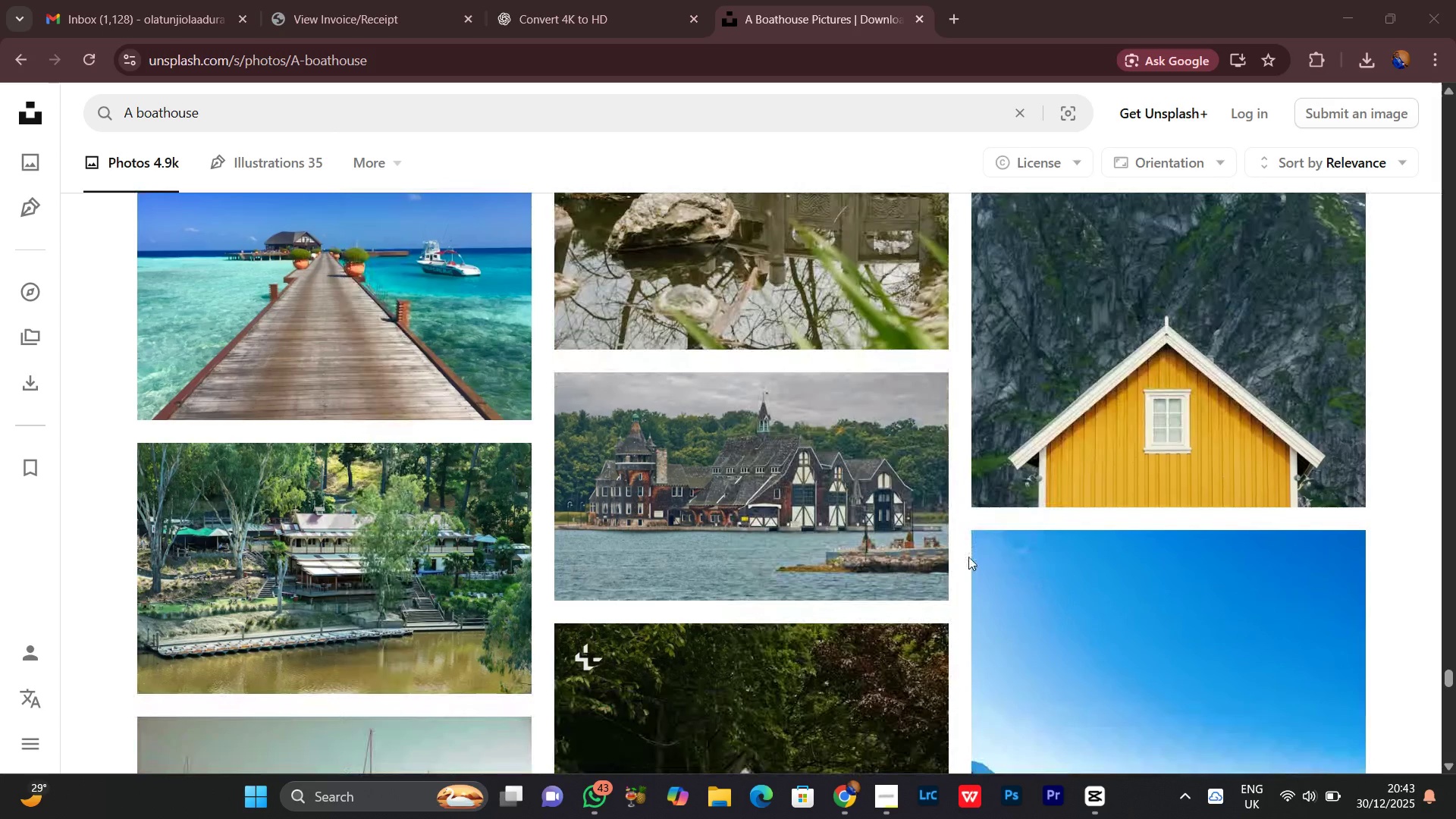 
scroll: coordinate [969, 561], scroll_direction: up, amount: 1.0
 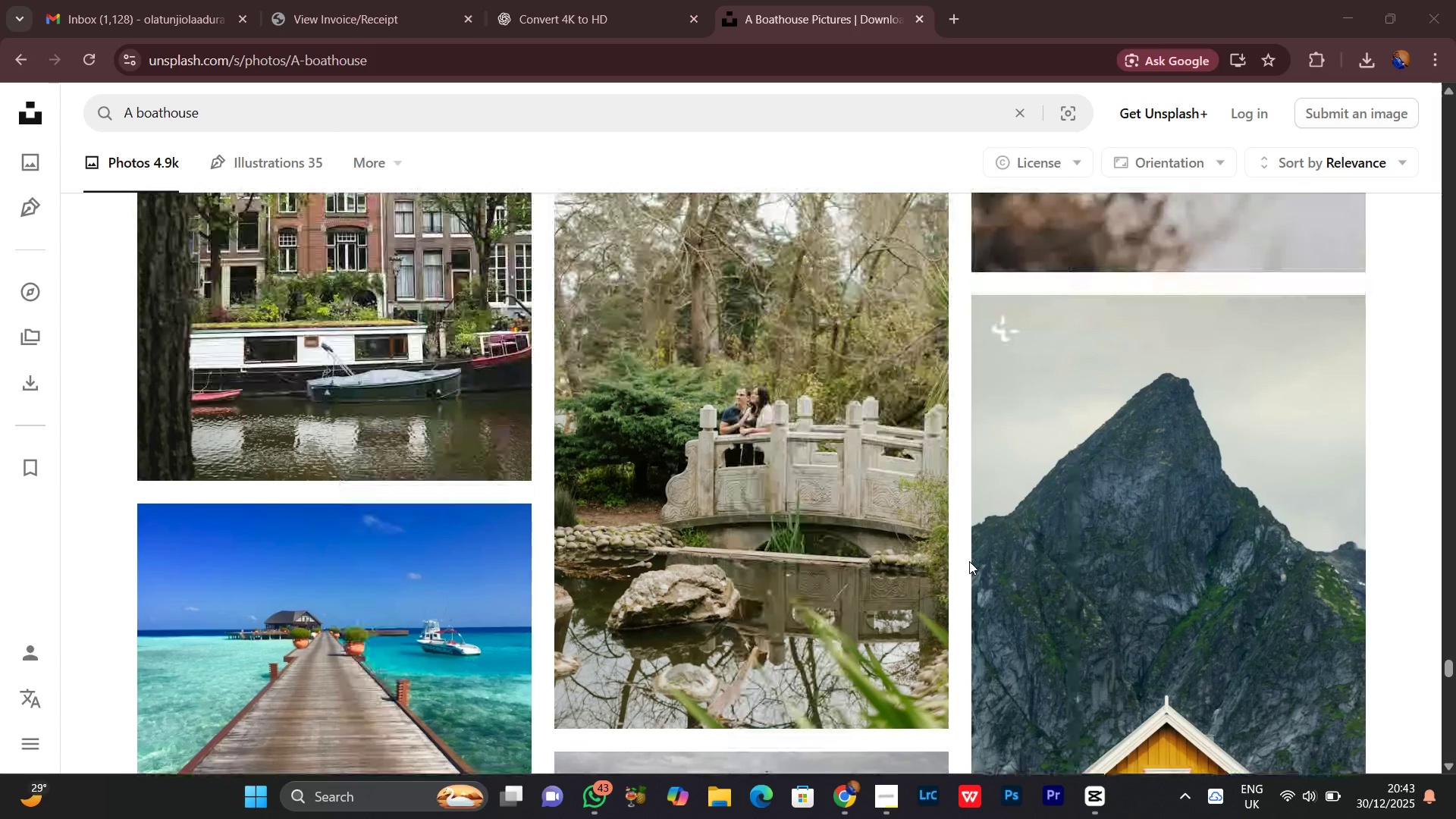 
scroll: coordinate [969, 561], scroll_direction: down, amount: 2.0
 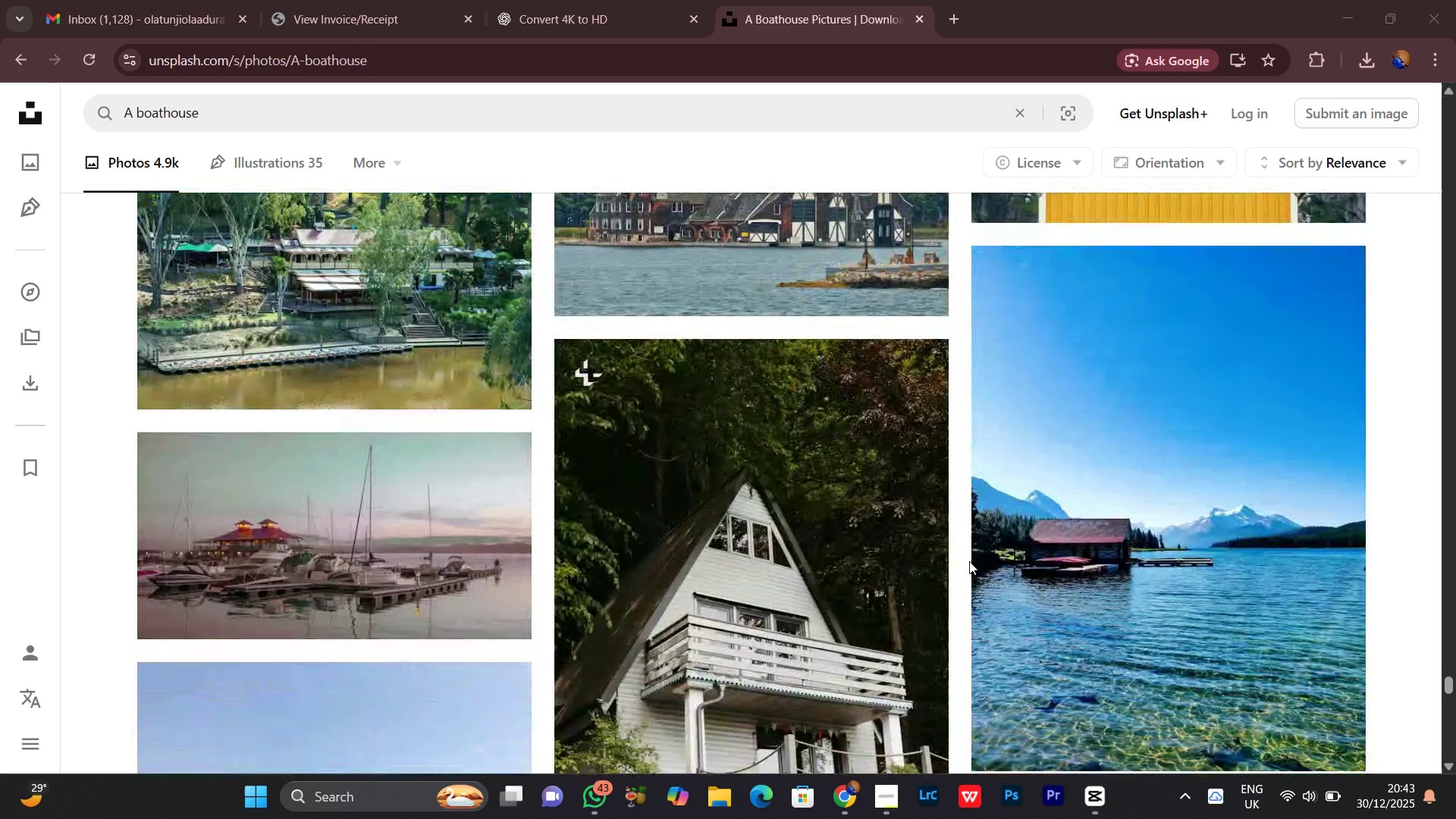 
scroll: coordinate [969, 561], scroll_direction: up, amount: 4.0
 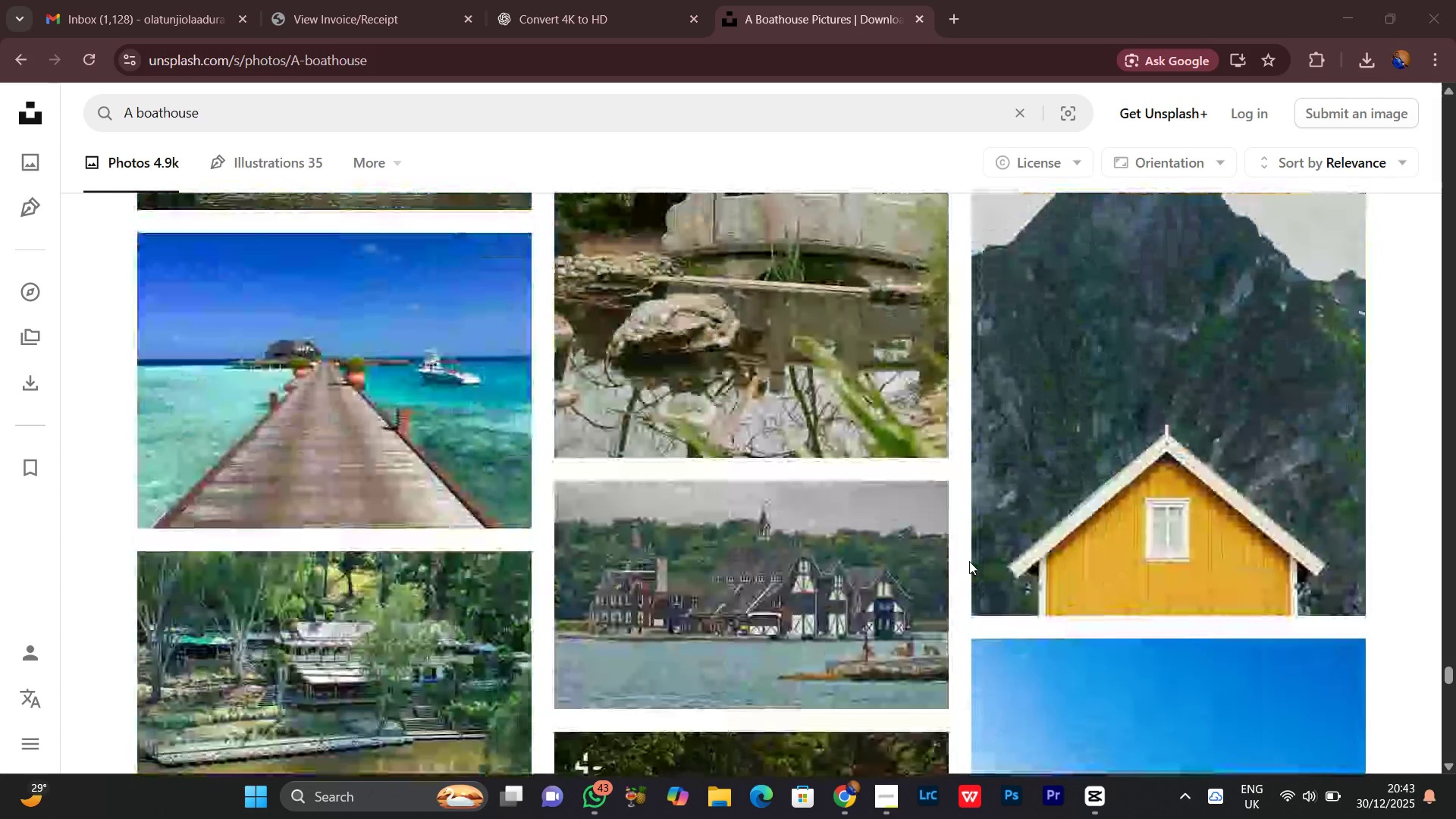 
scroll: coordinate [969, 561], scroll_direction: none, amount: 0.0
 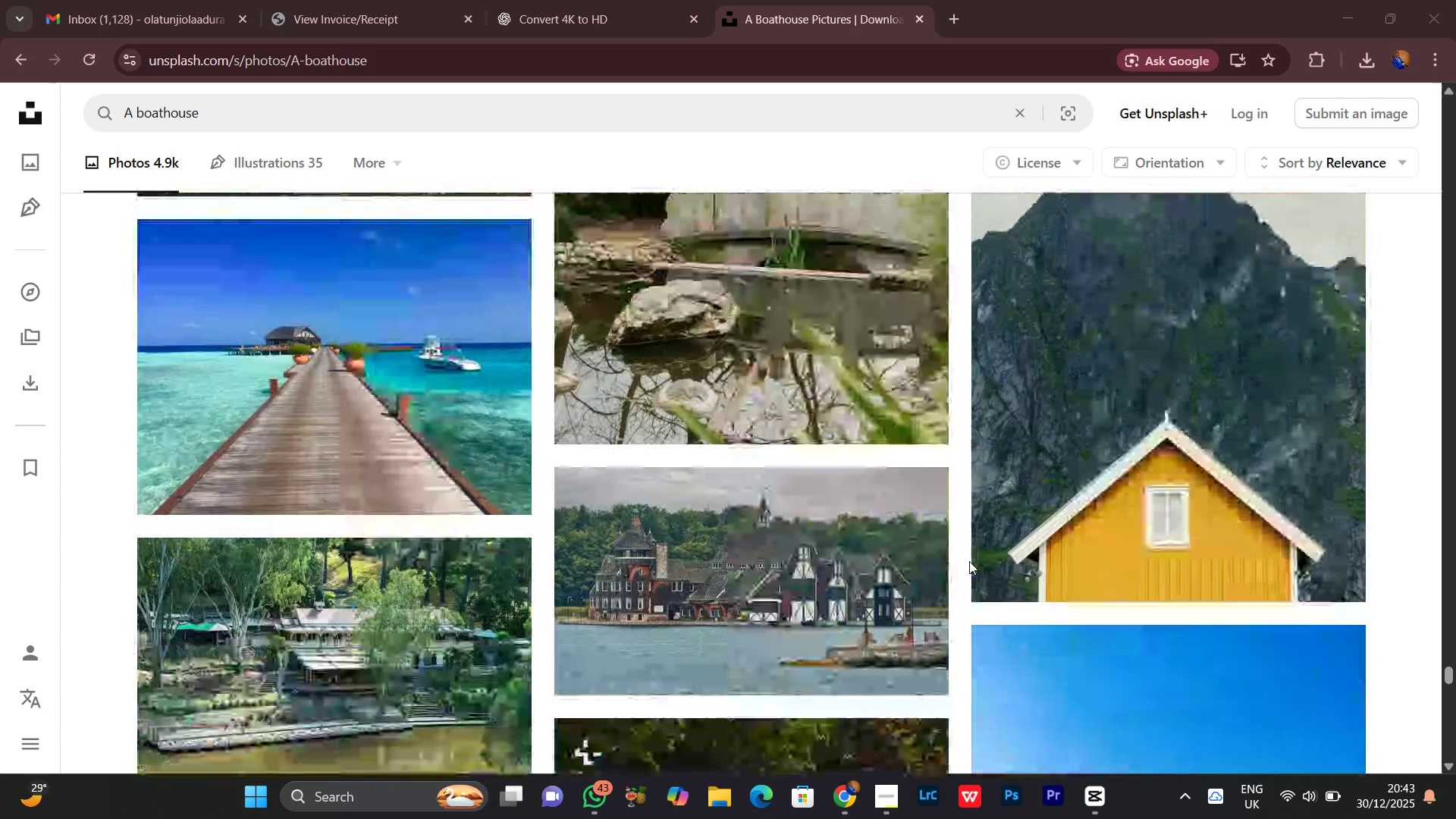 
scroll: coordinate [969, 561], scroll_direction: down, amount: 2.0
 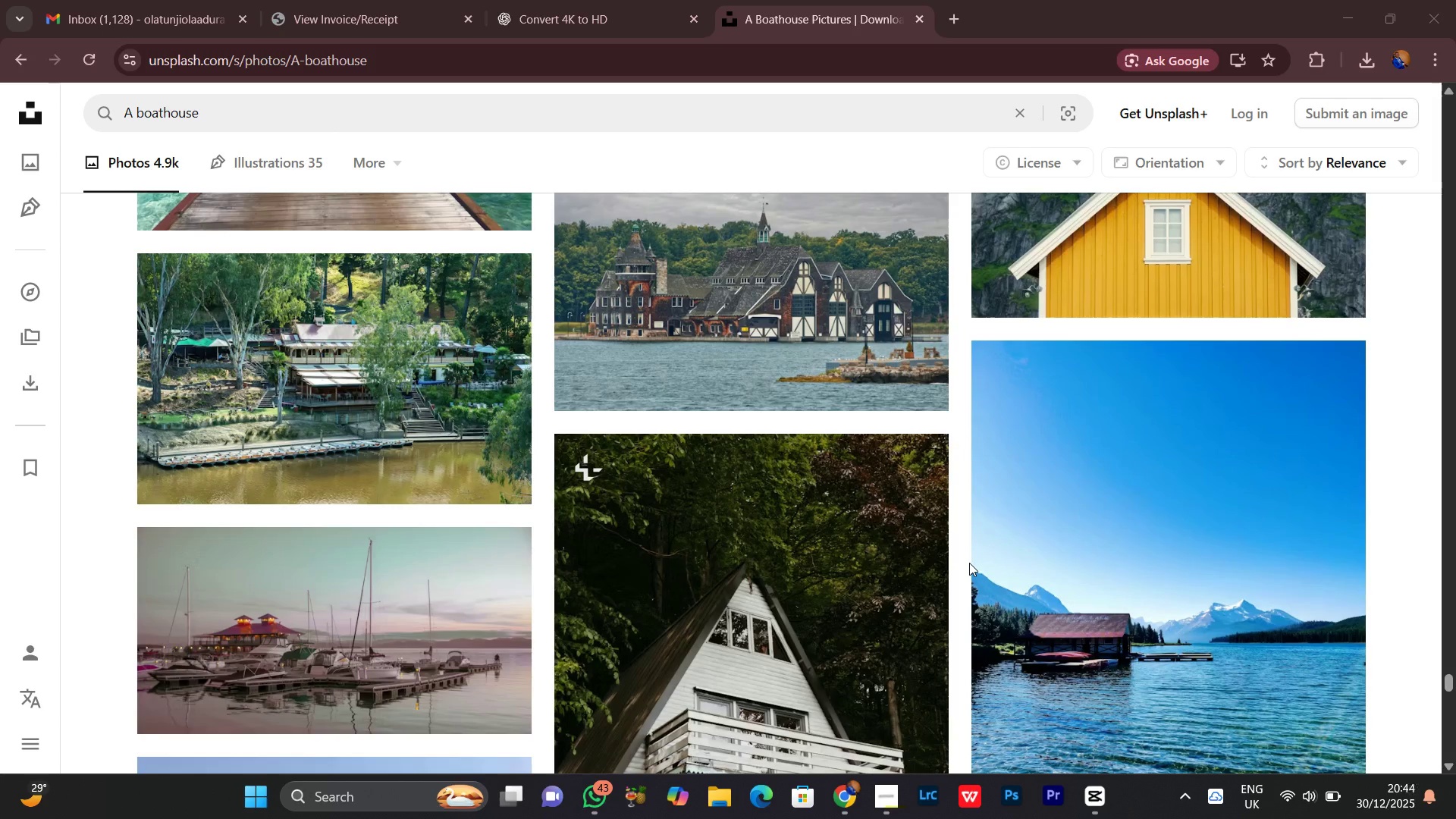 
wait(5.77)
 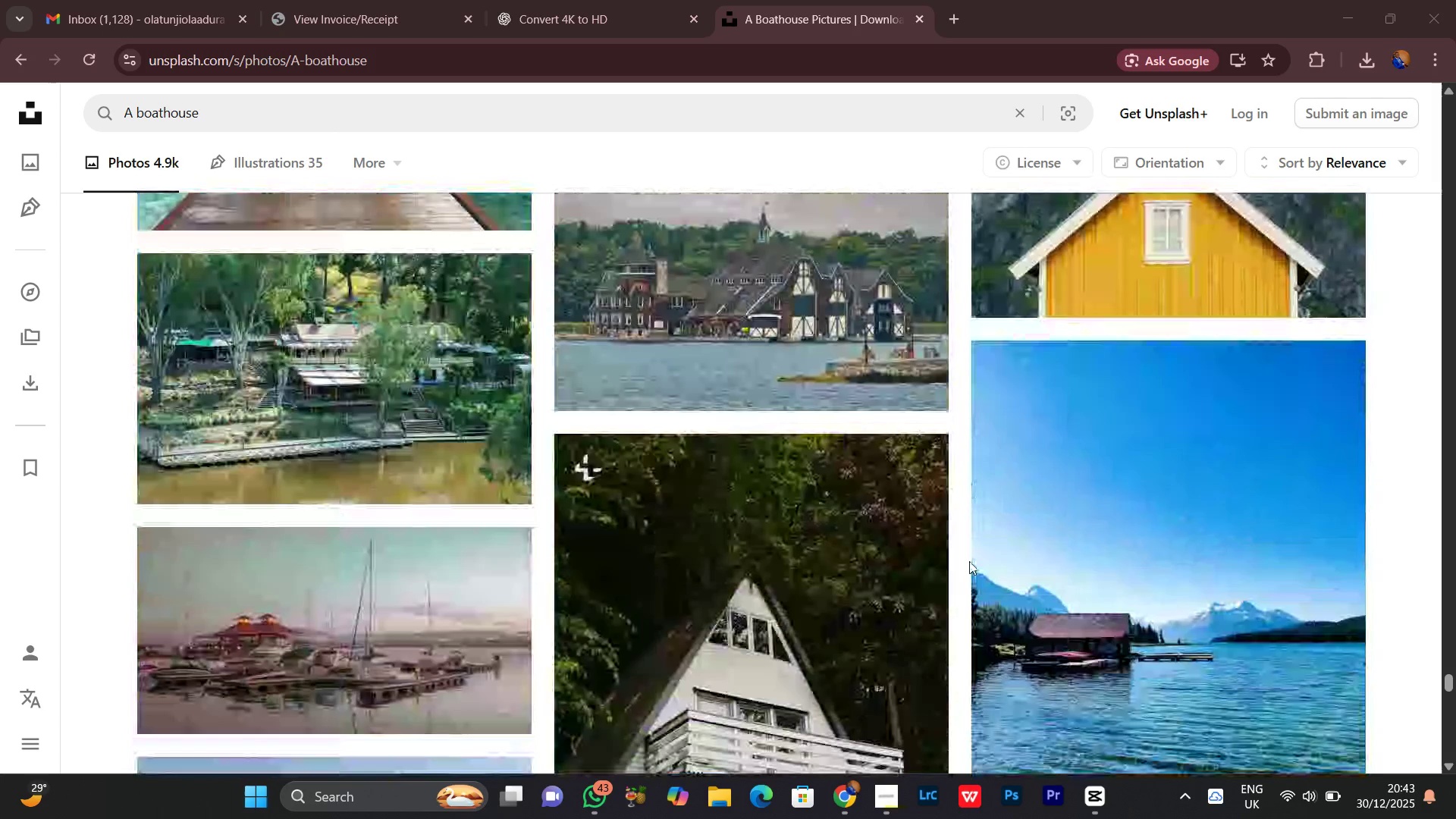 
scroll: coordinate [969, 563], scroll_direction: down, amount: 1.0
 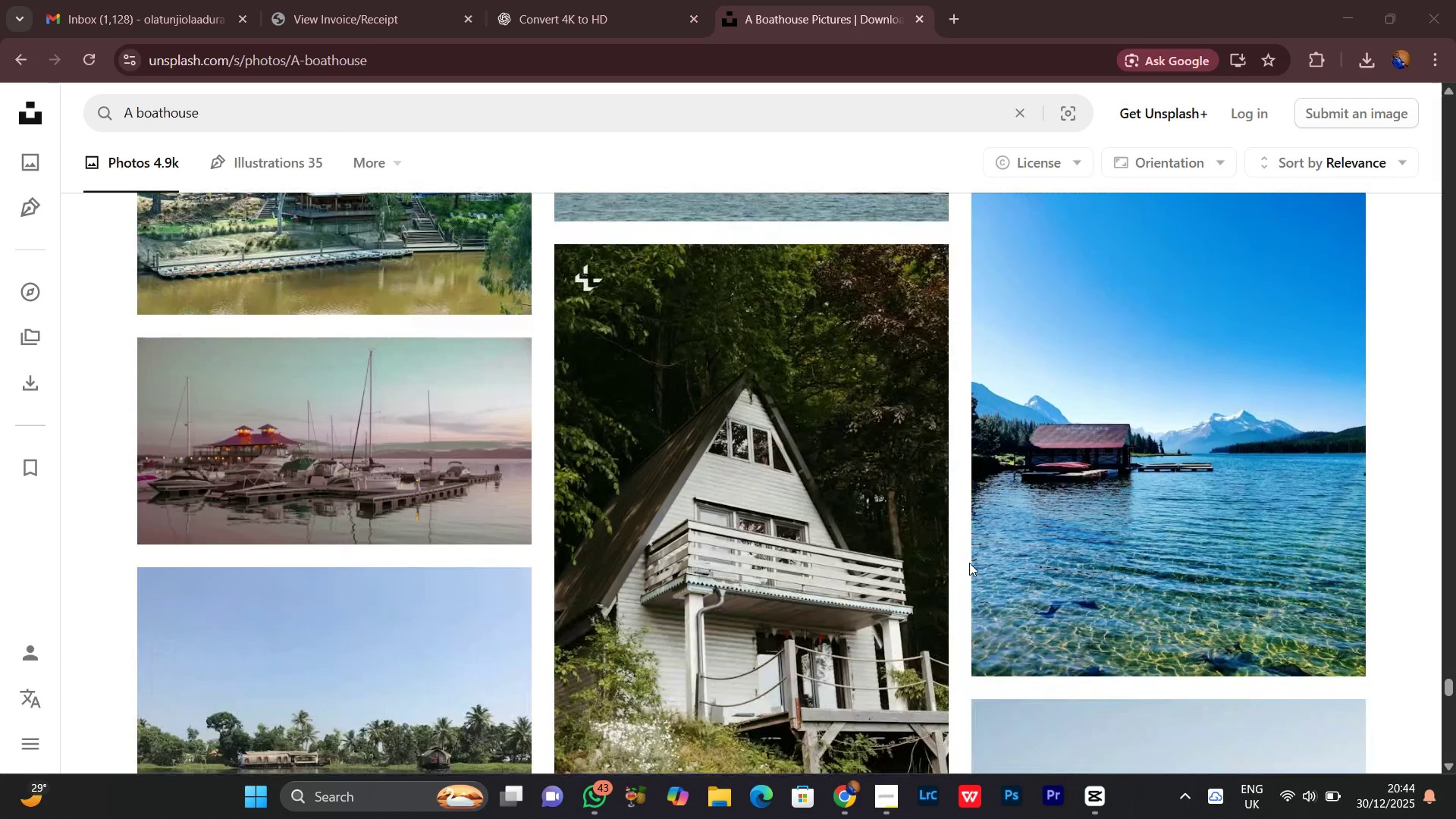 
wait(9.33)
 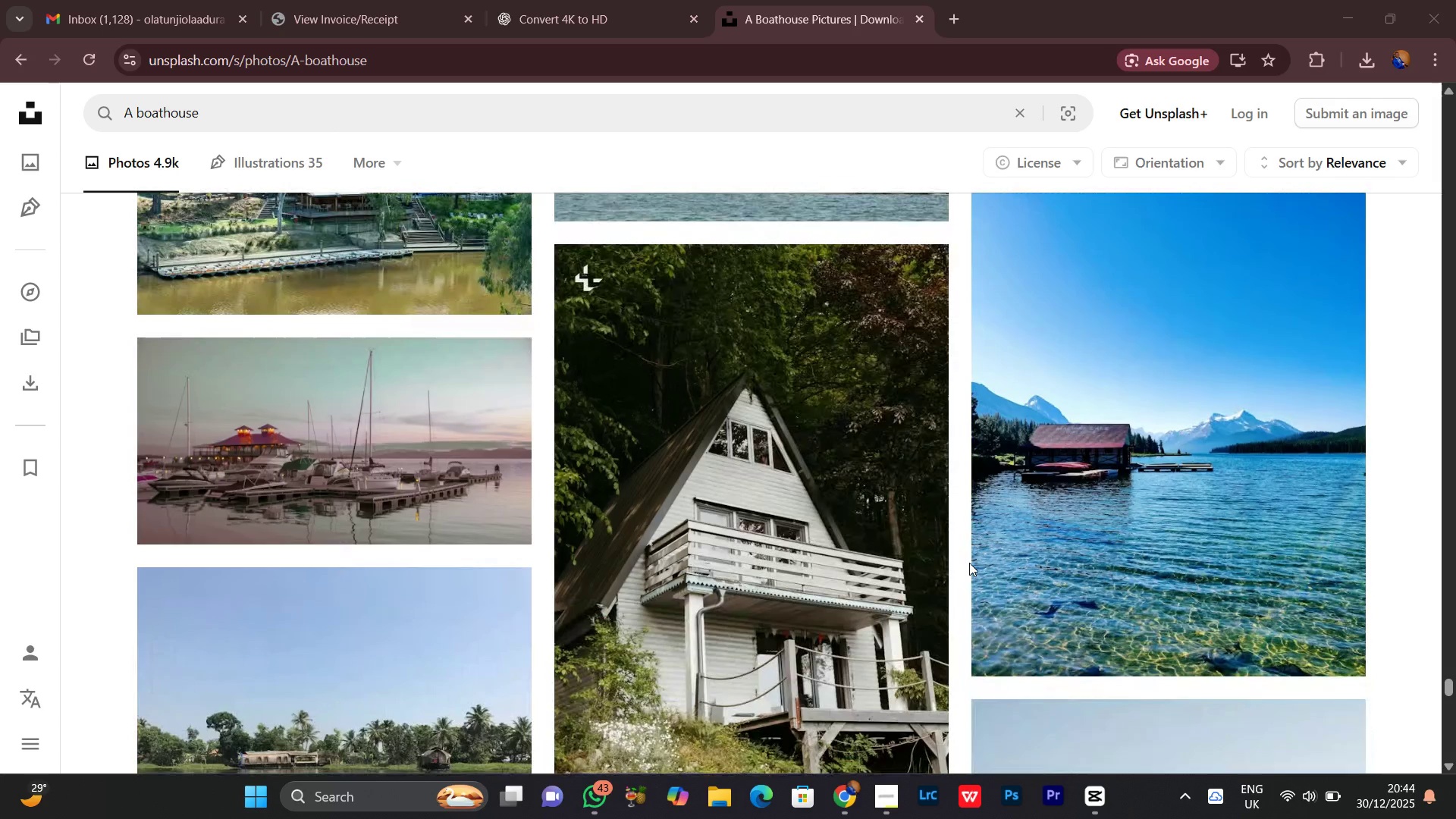 
scroll: coordinate [977, 622], scroll_direction: down, amount: 8.0
 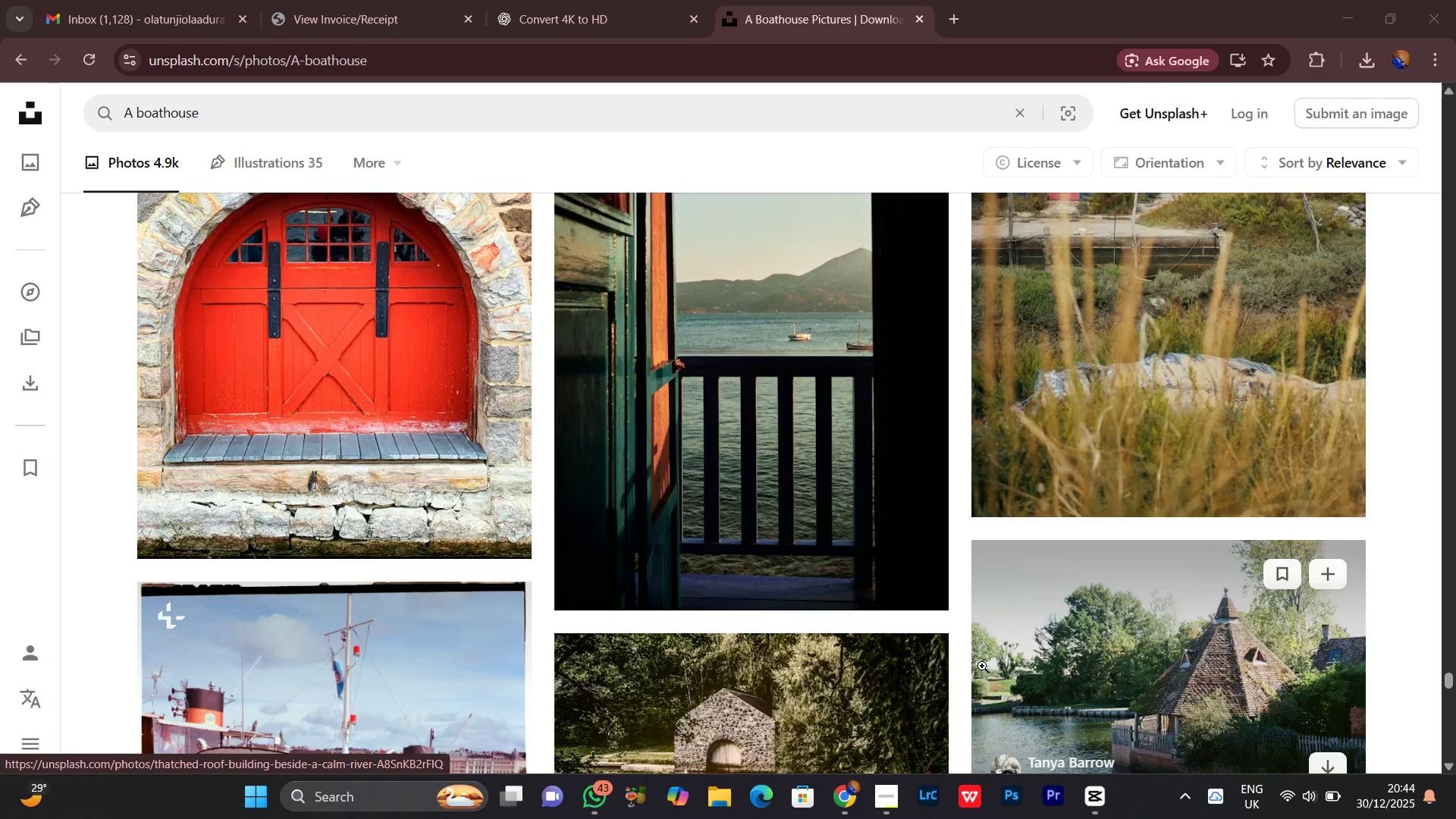 
scroll: coordinate [972, 714], scroll_direction: down, amount: 19.0
 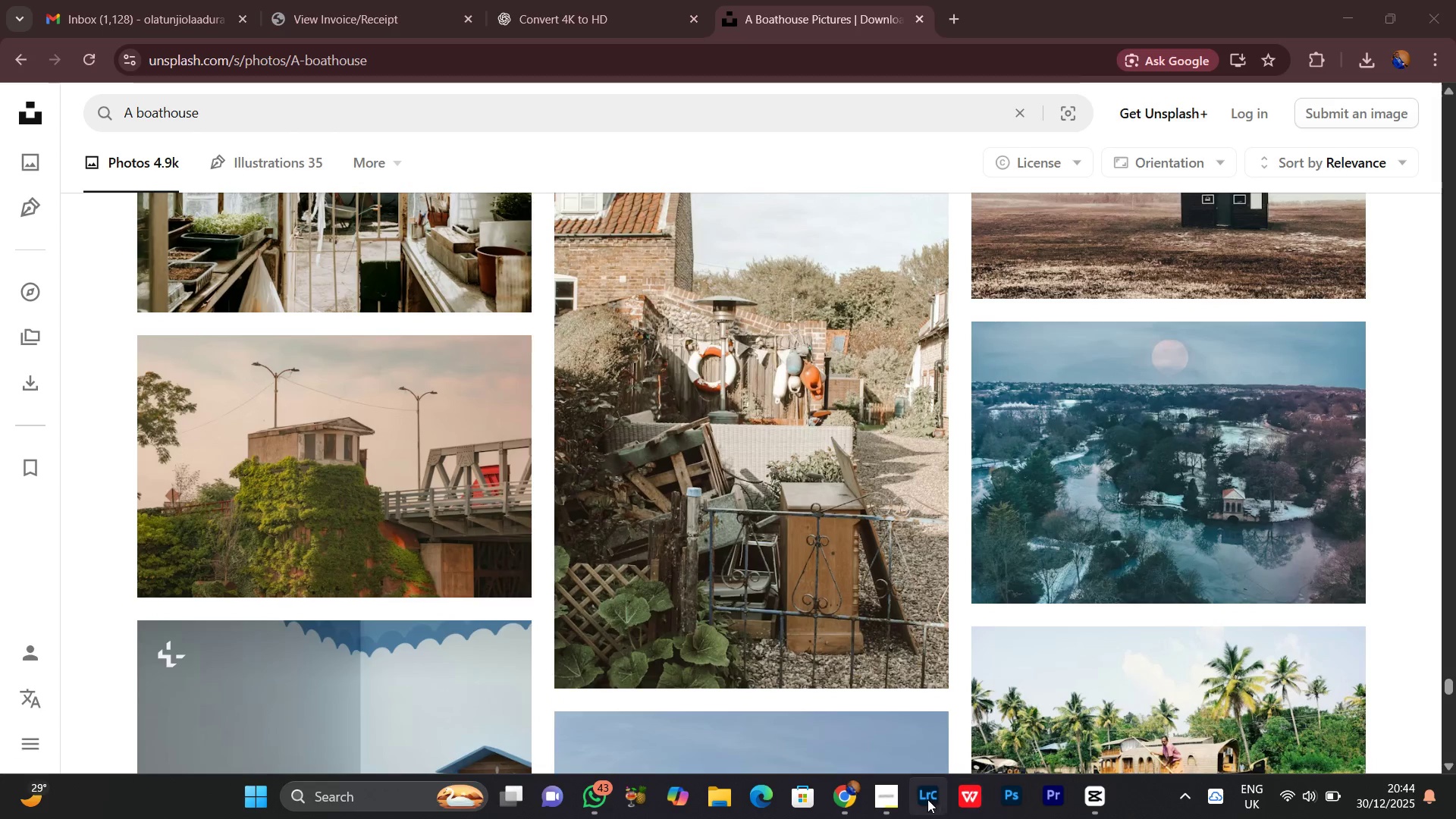 
left_click([926, 796])
 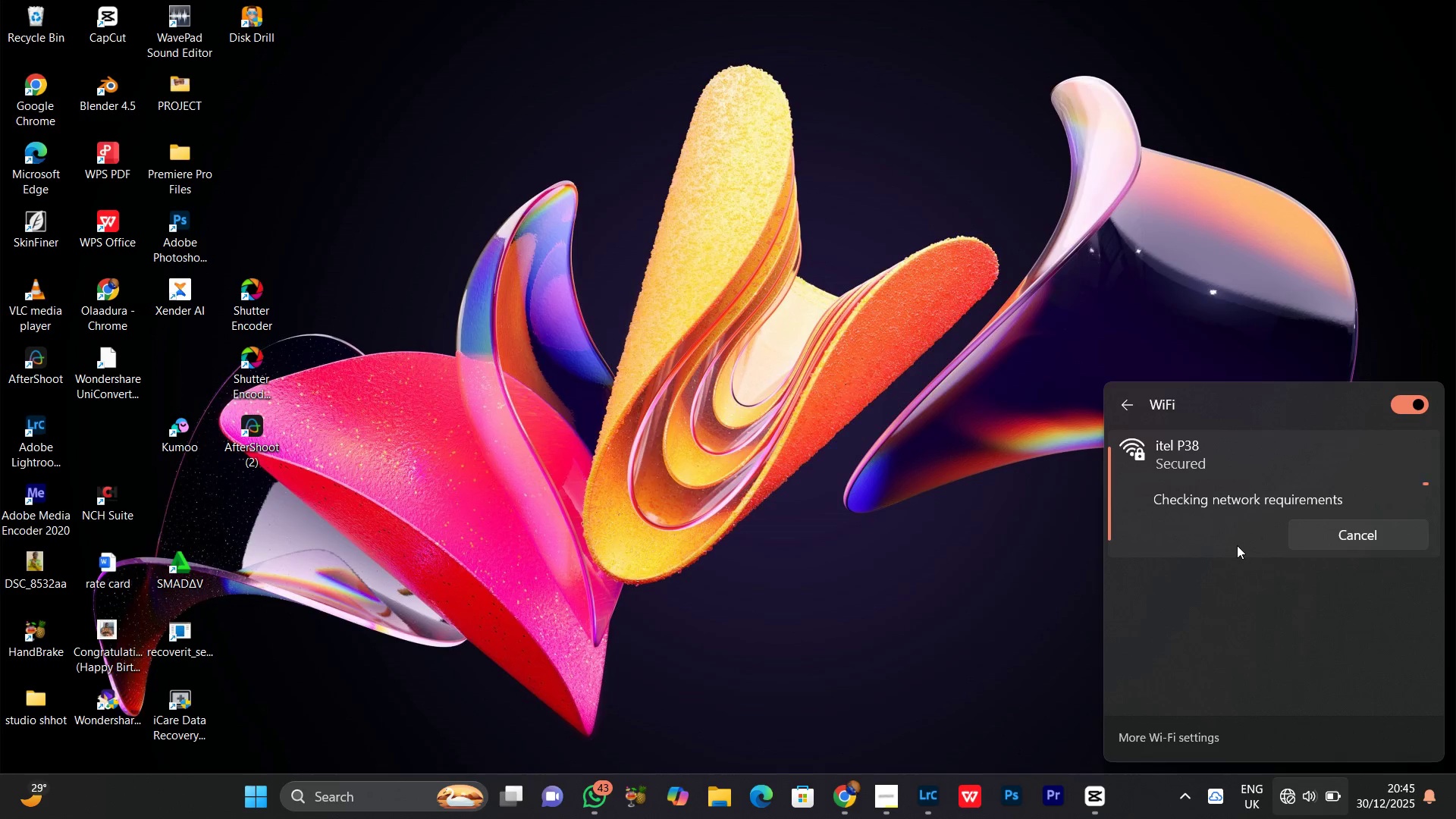 
wait(45.38)
 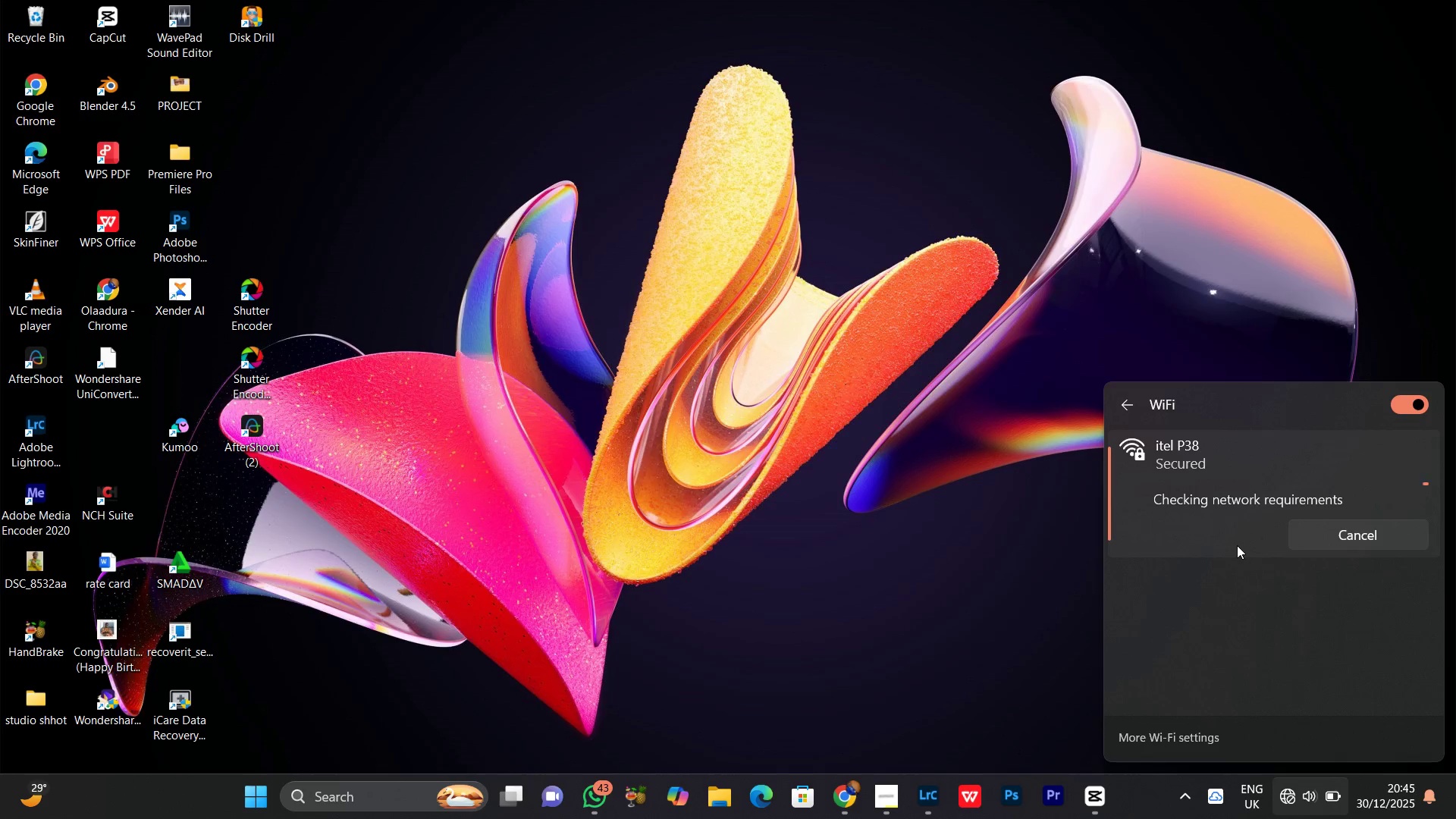 
left_click([842, 425])
 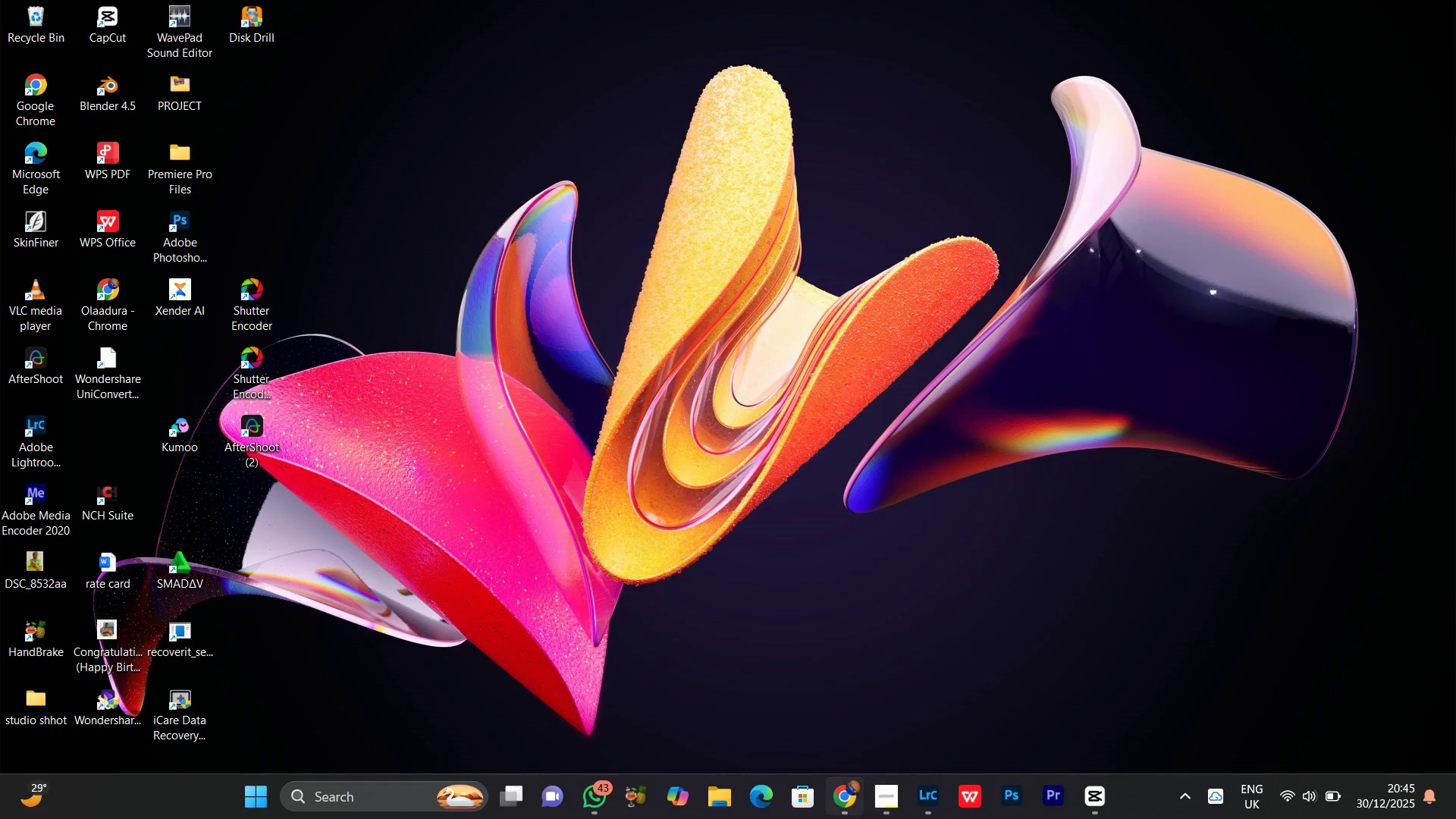 
left_click([854, 817])
 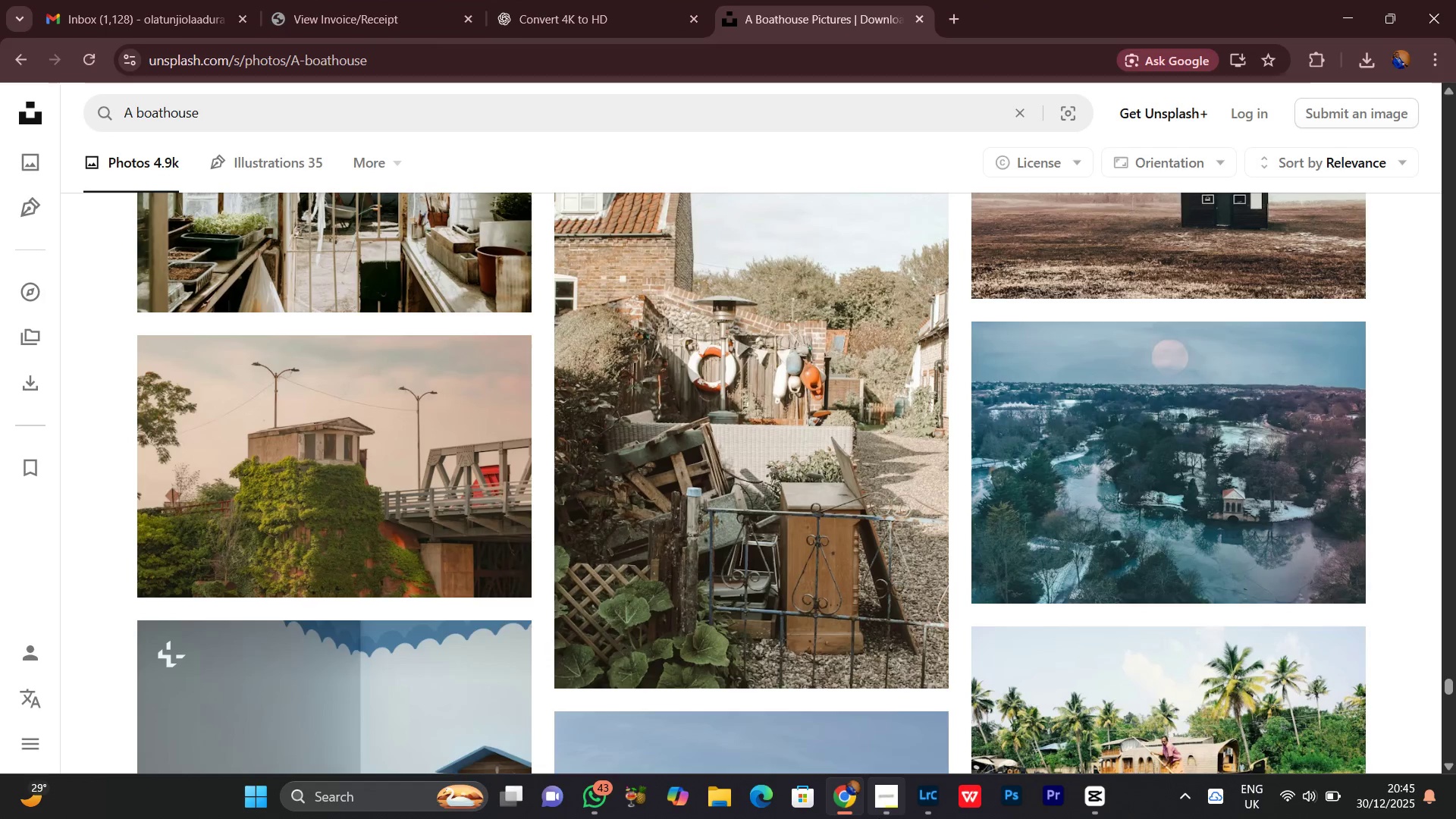 
left_click([879, 818])